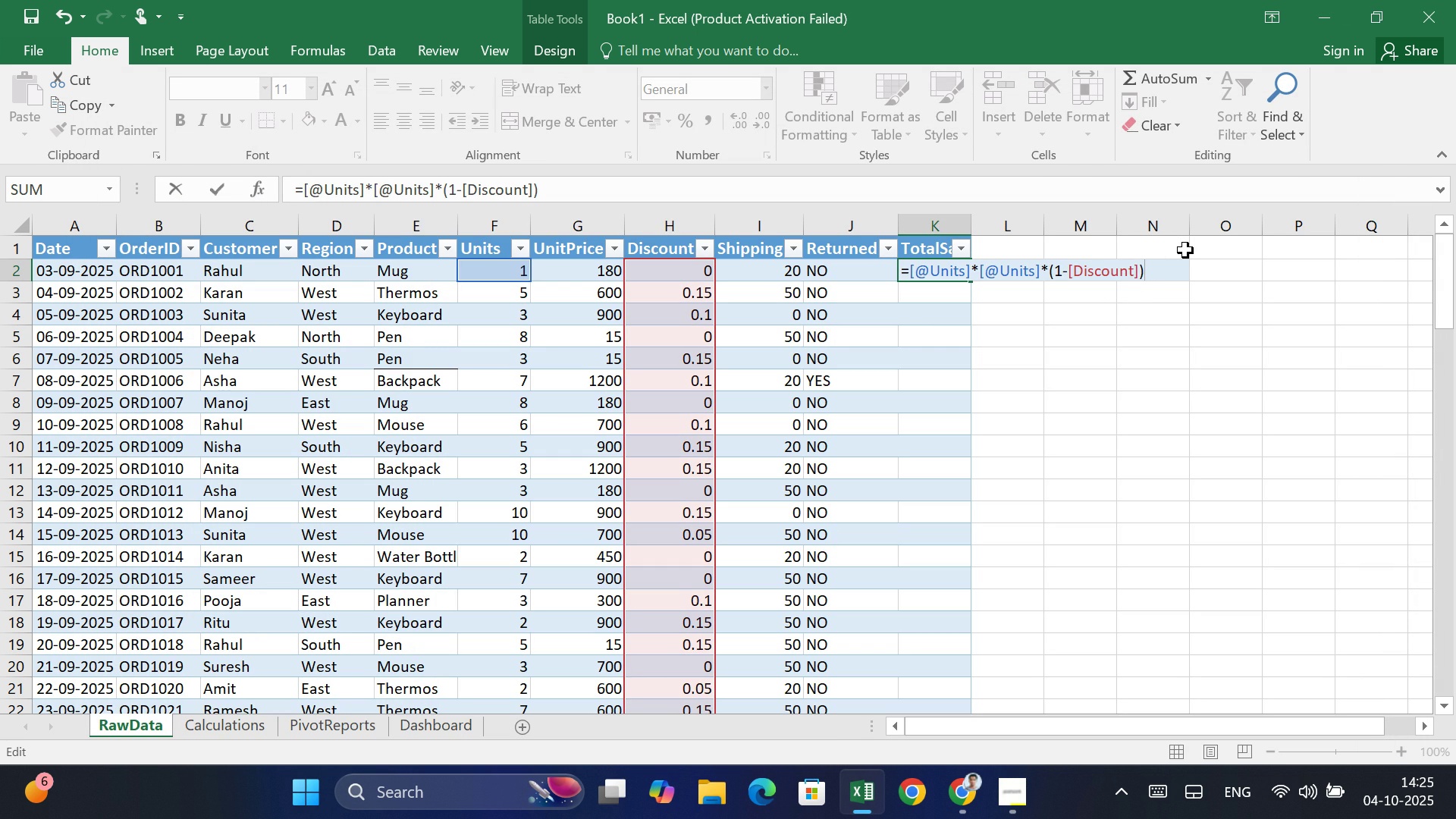 
key(Shift+ShiftLeft)
 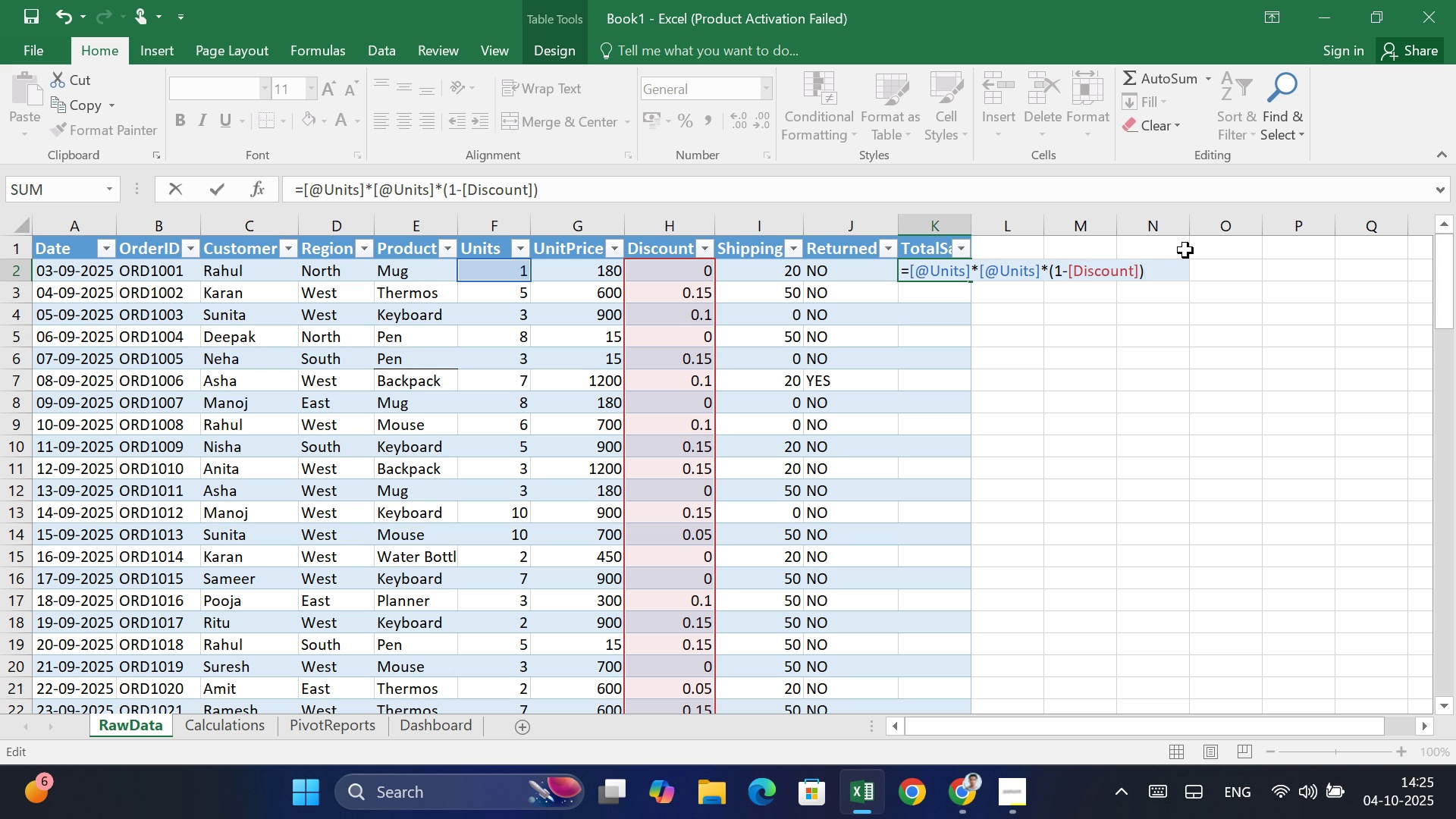 
key(Shift+Equal)
 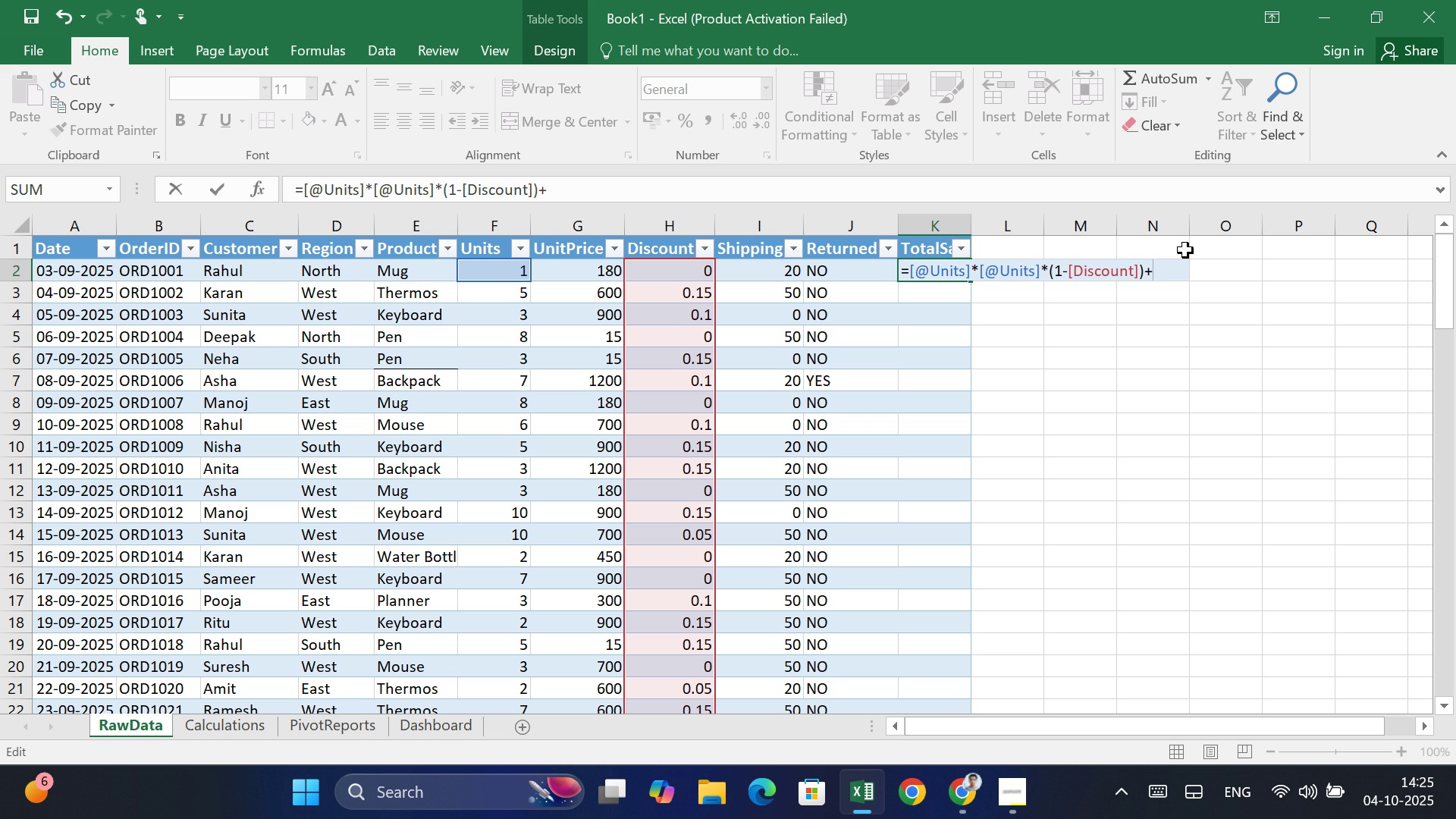 
type(()
key(Backspace)
type([SHIPPI)
key(Tab)
type(])
 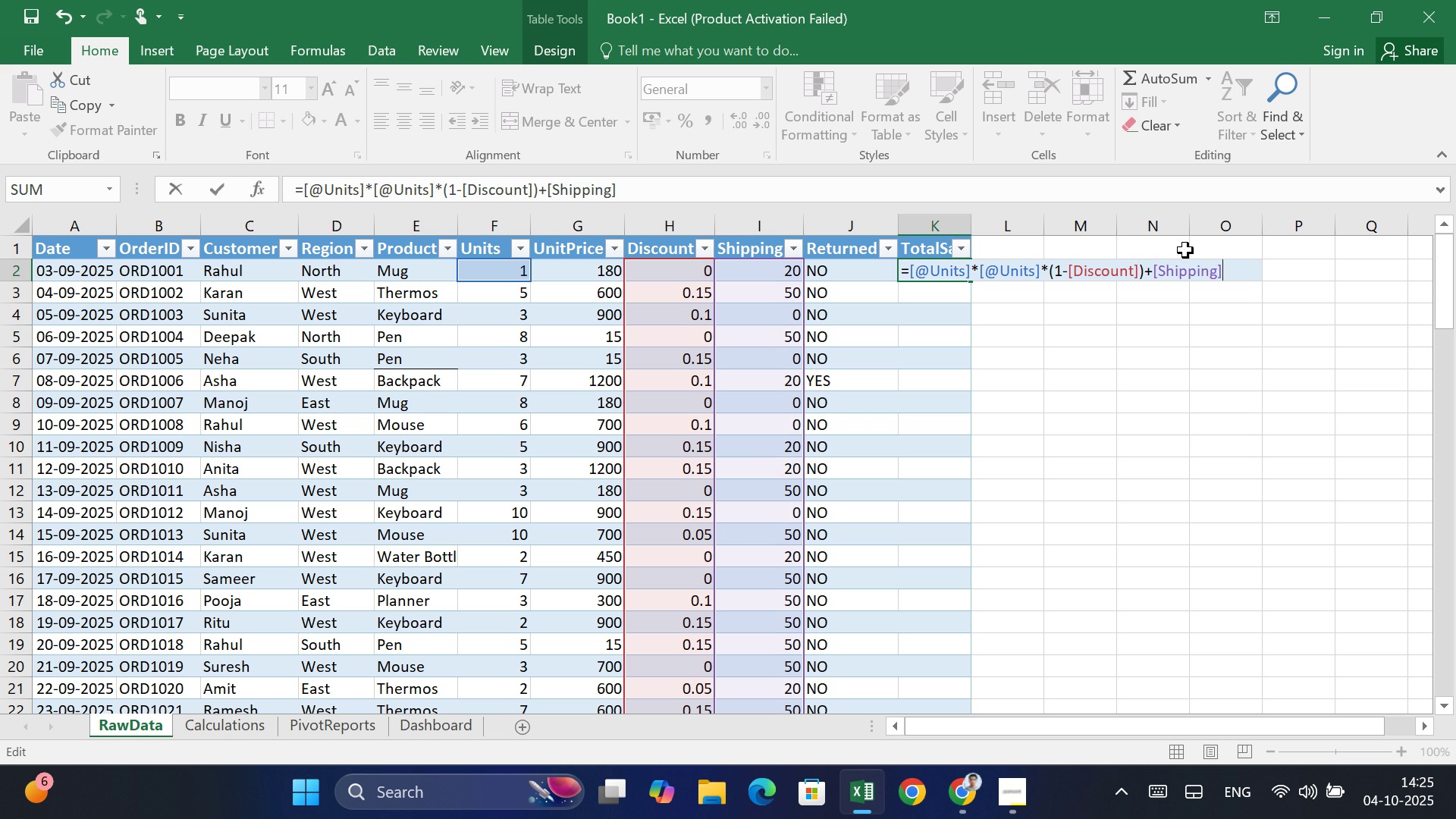 
wait(5.05)
 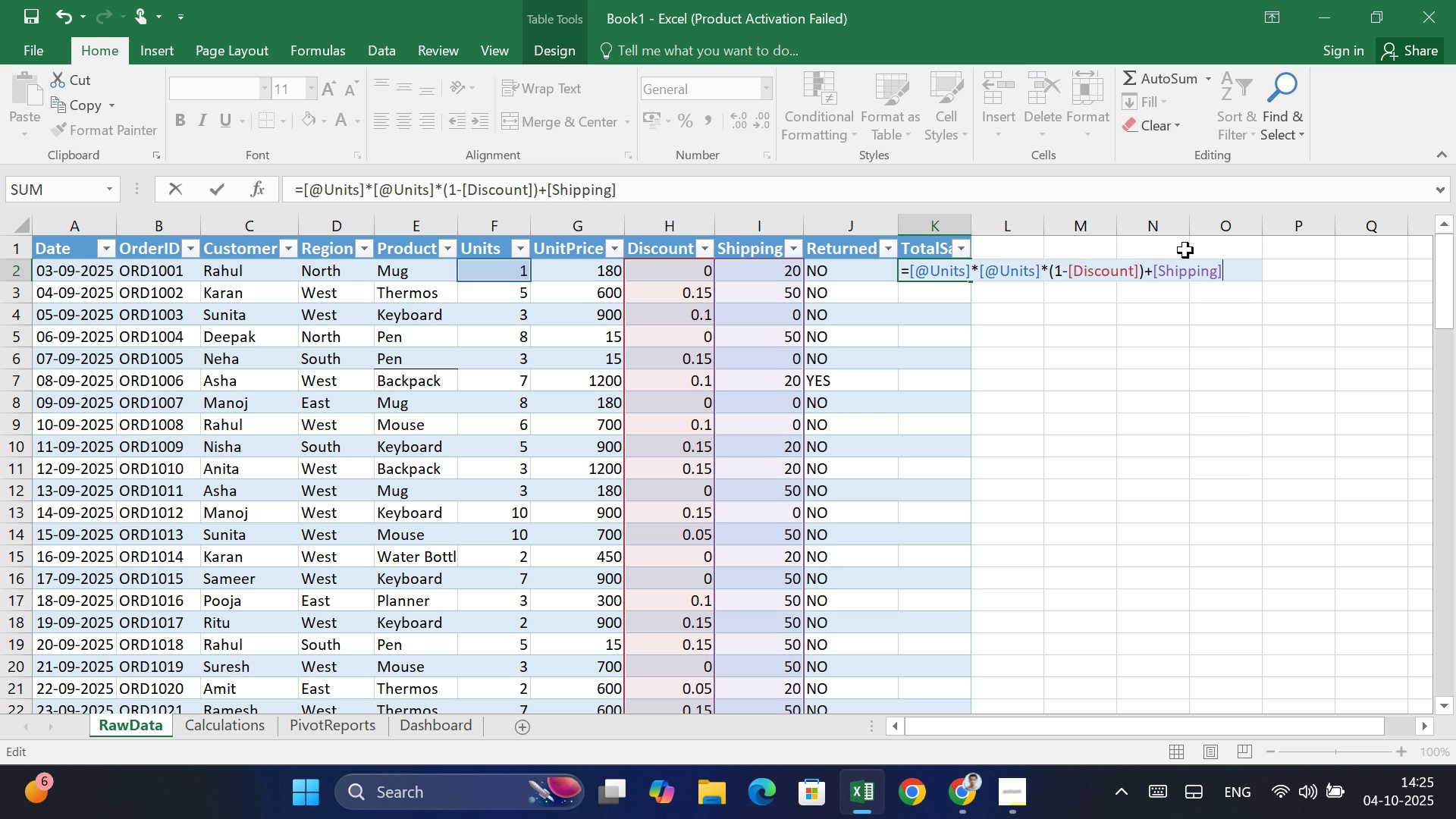 
key(ArrowLeft)
 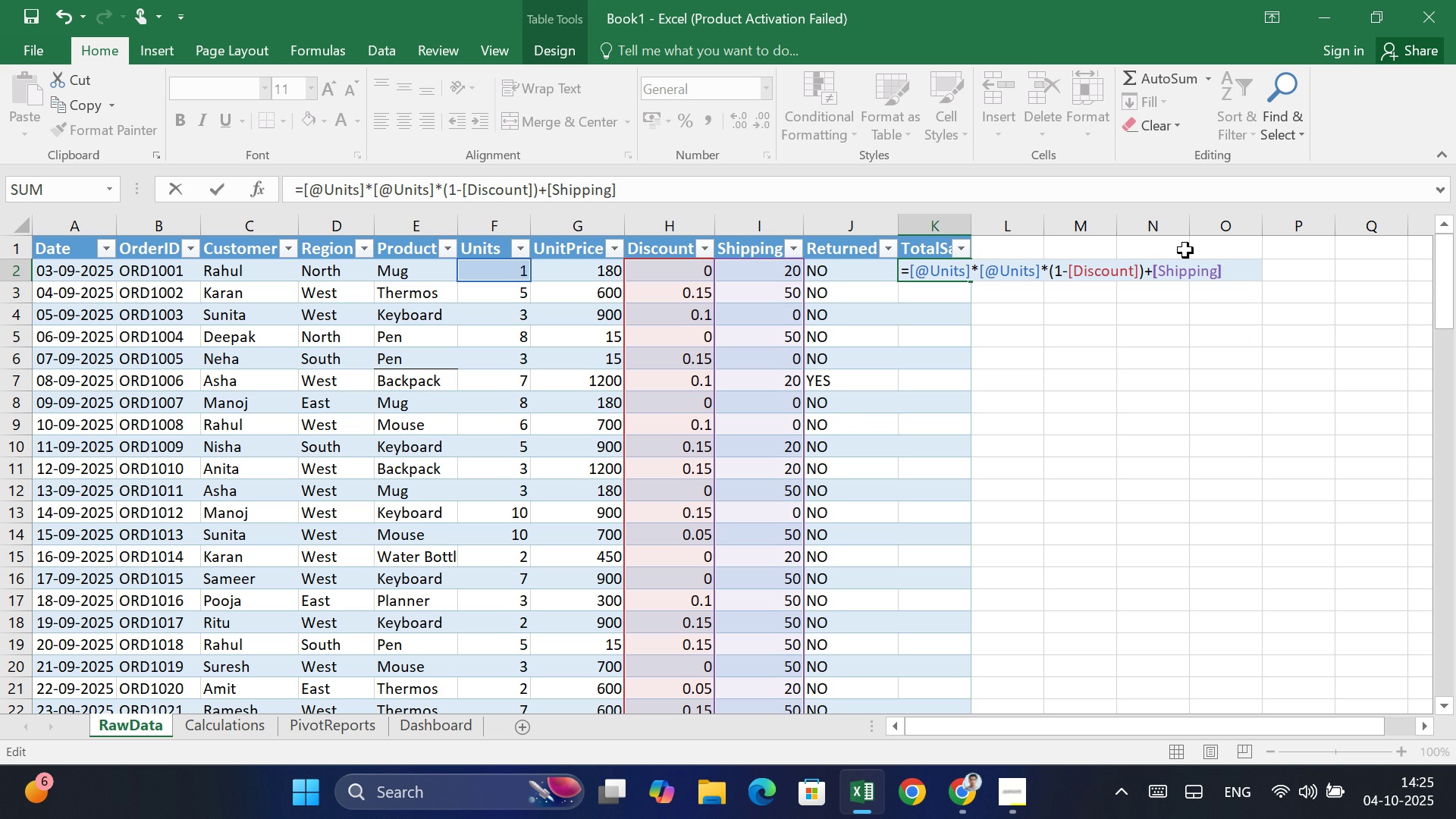 
key(ArrowLeft)
 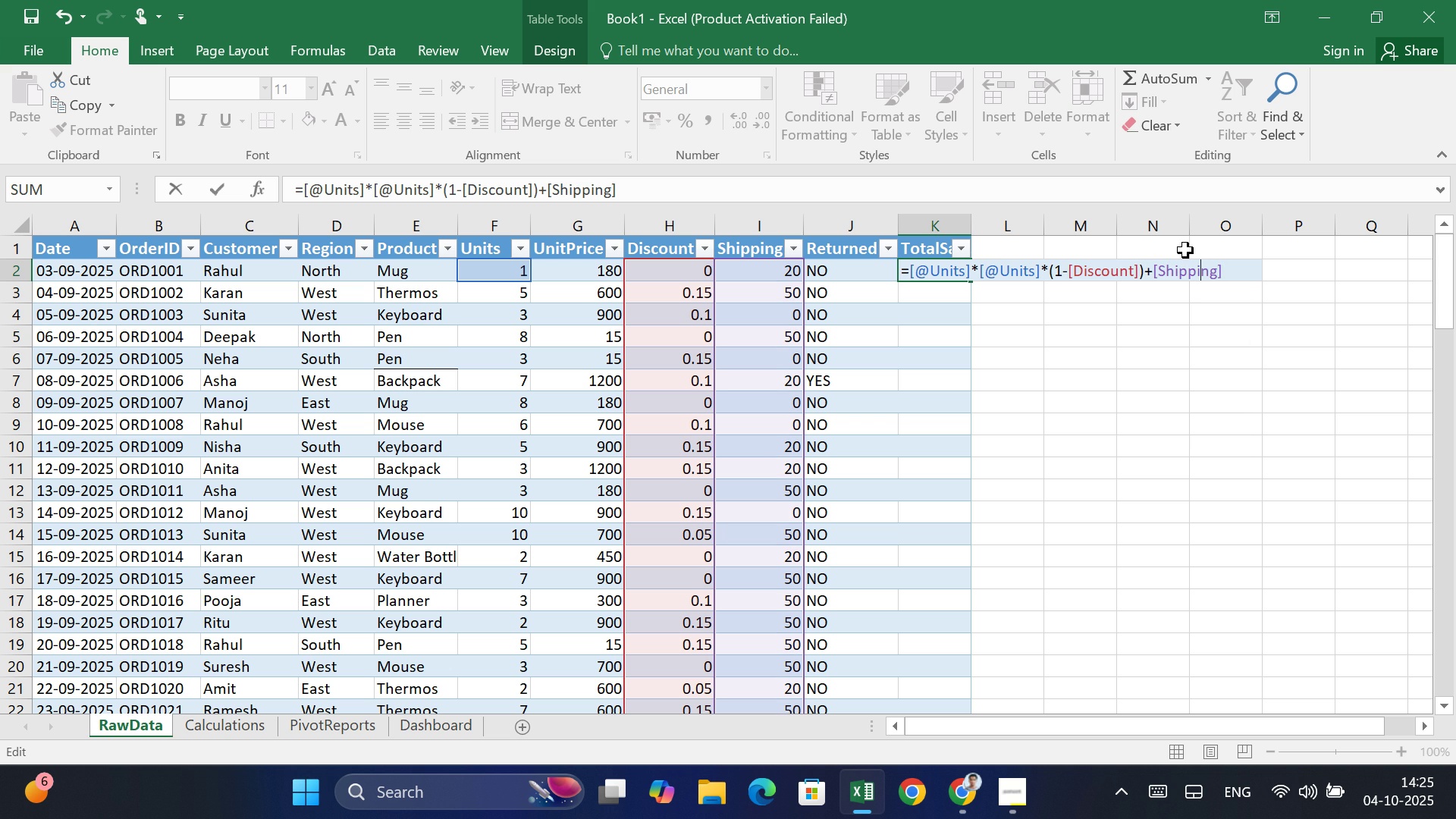 
key(ArrowLeft)
 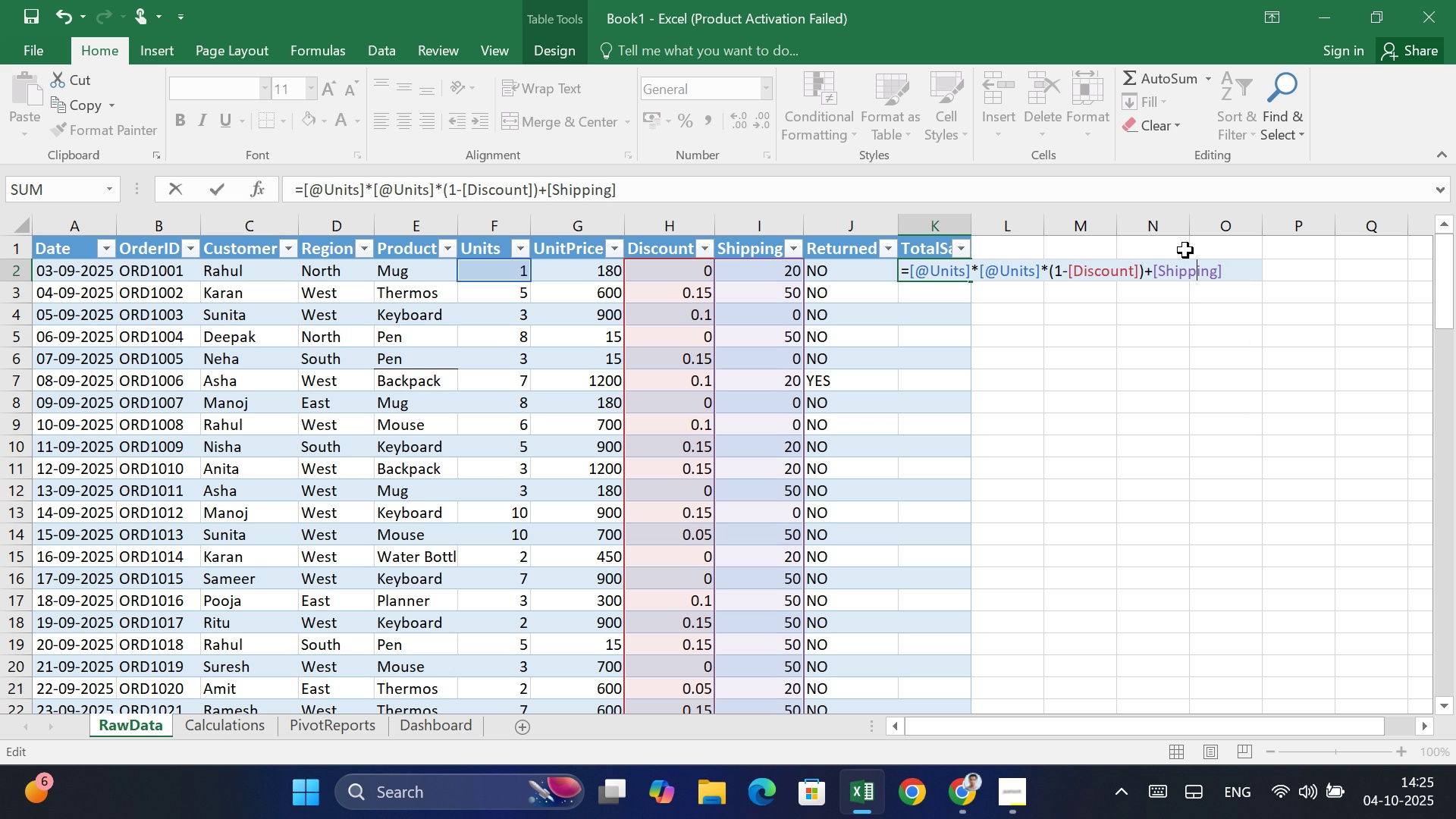 
key(ArrowLeft)
 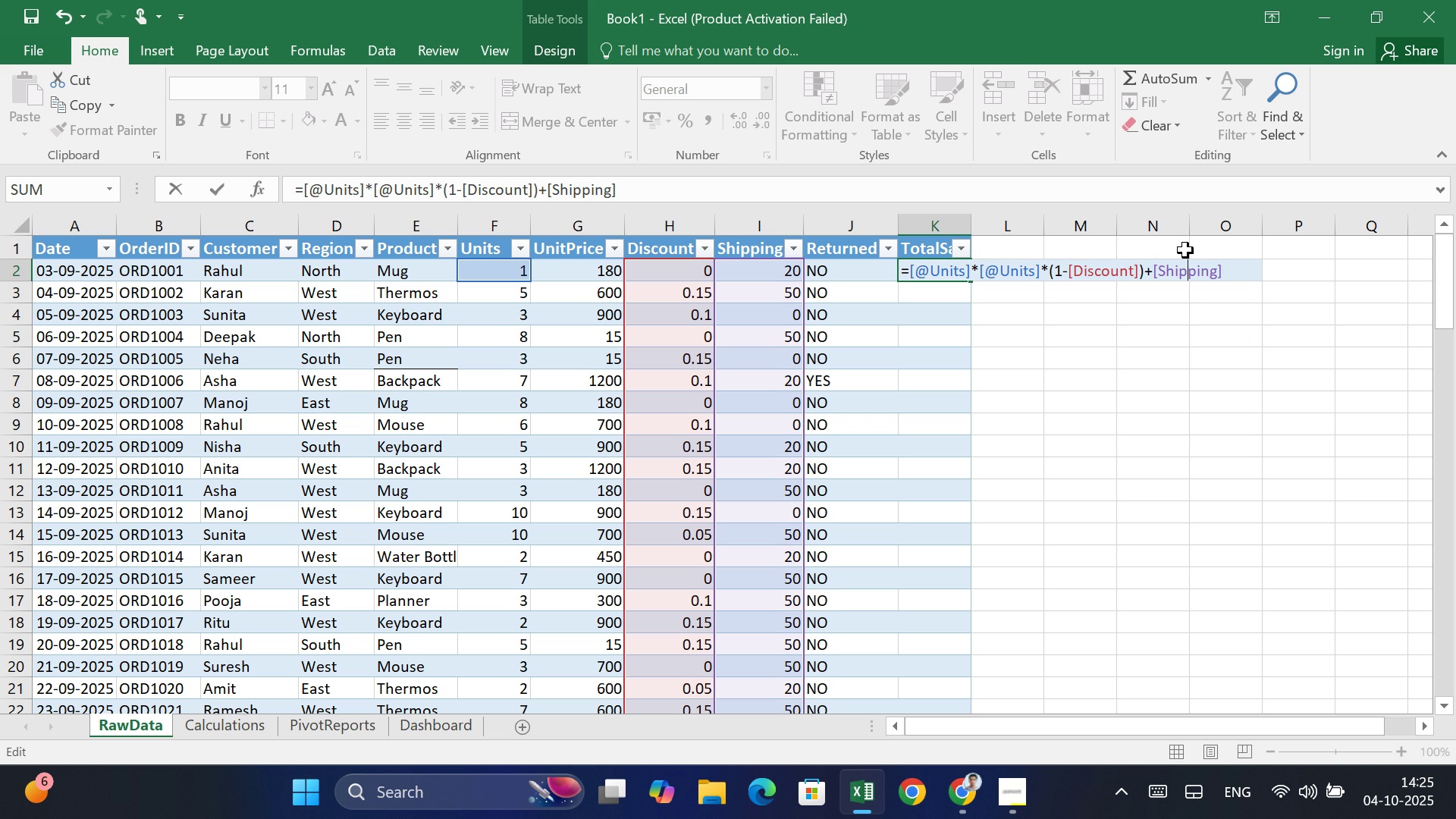 
key(ArrowLeft)
 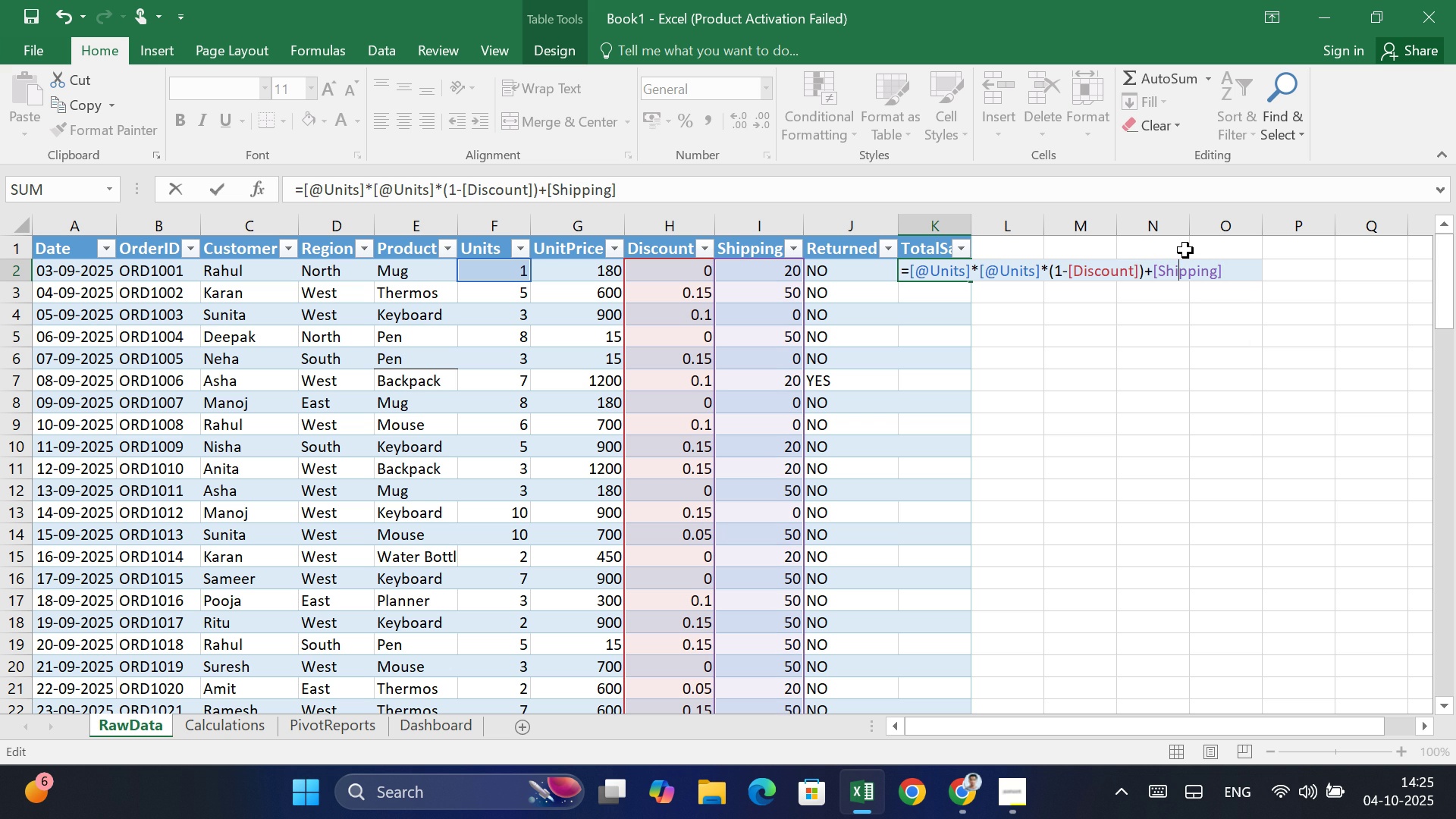 
key(ArrowLeft)
 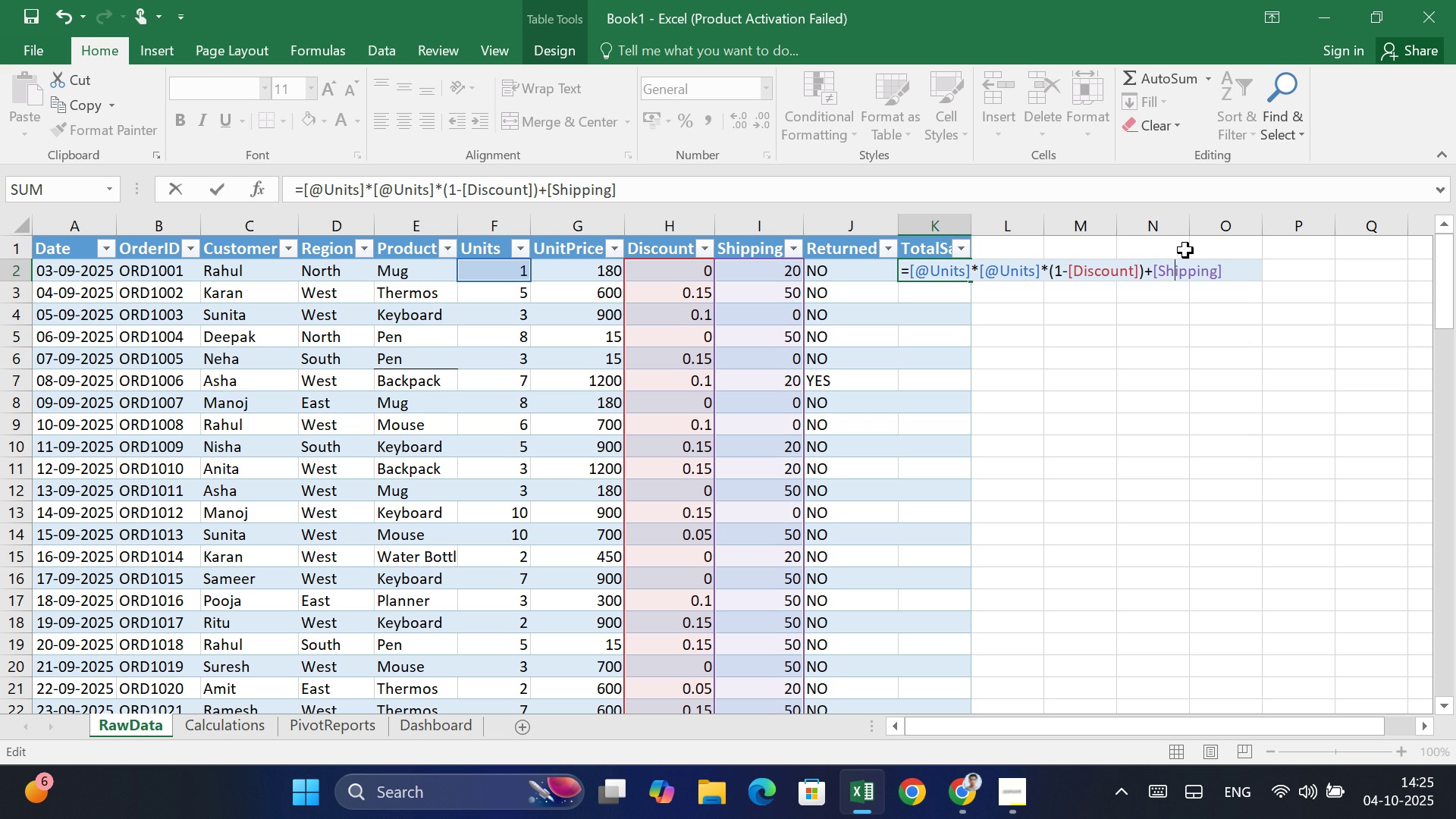 
key(ArrowLeft)
 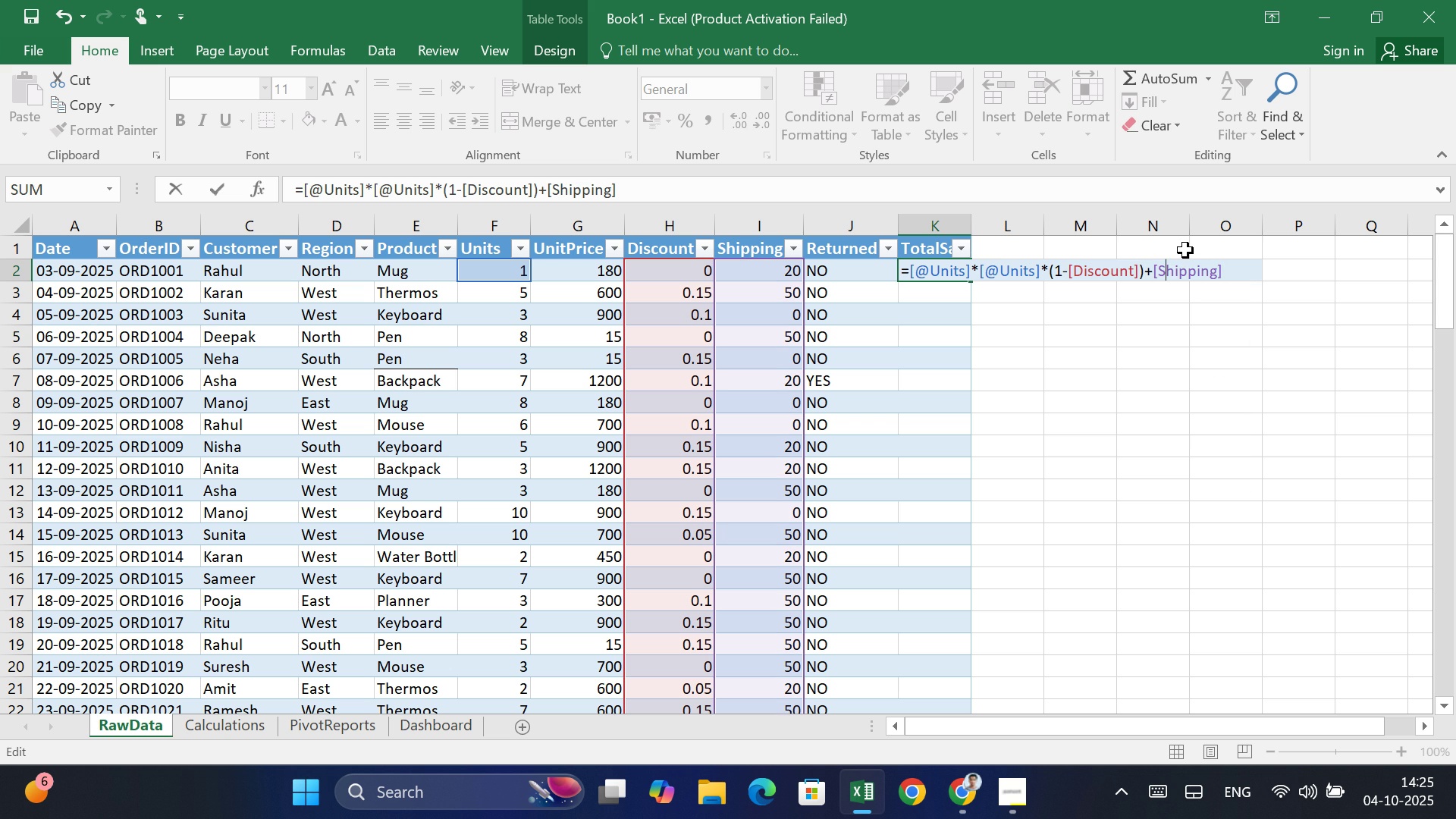 
key(ArrowLeft)
 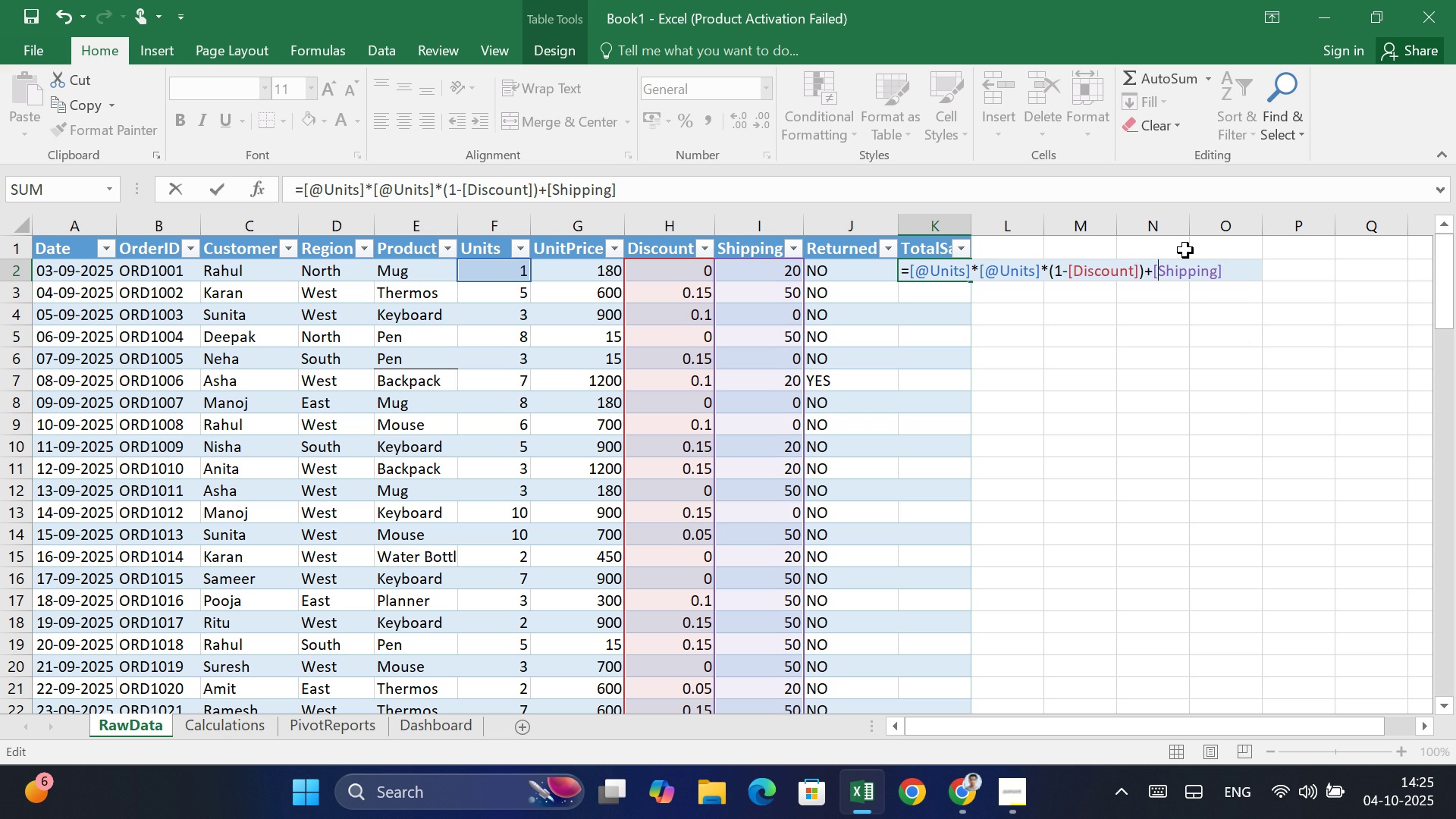 
key(ArrowLeft)
 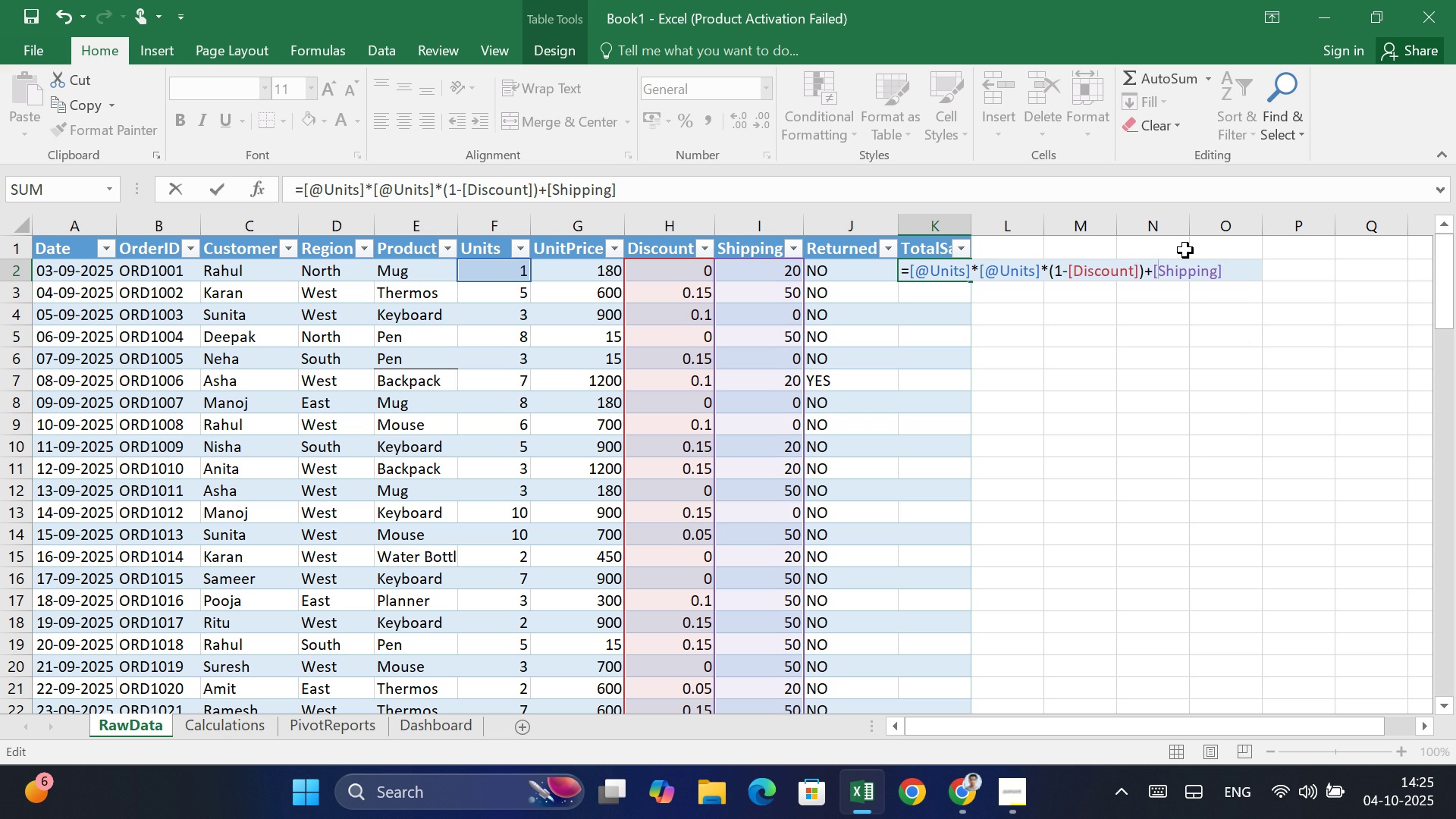 
key(Shift+2)
 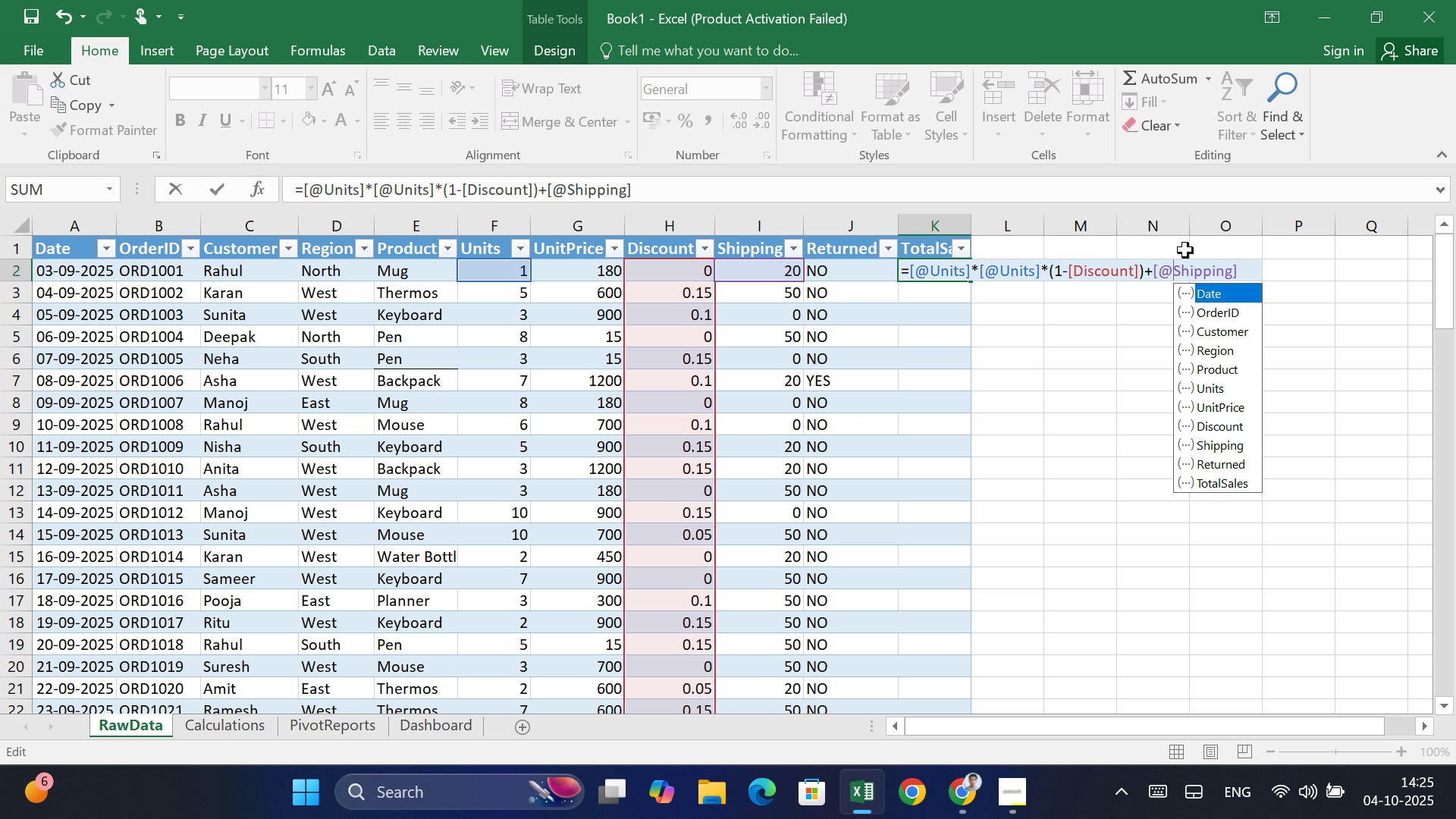 
key(ArrowRight)
 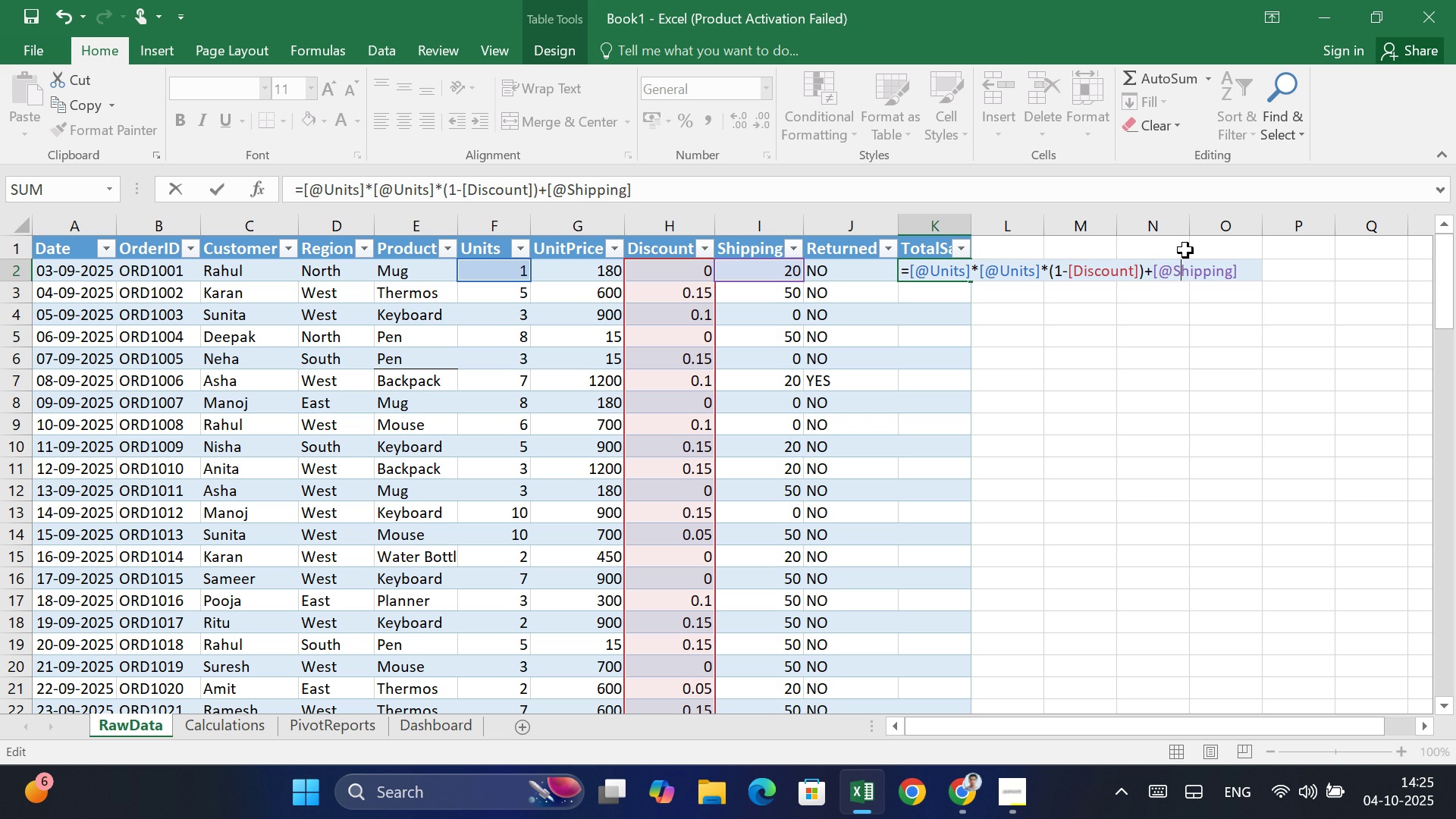 
key(ArrowRight)
 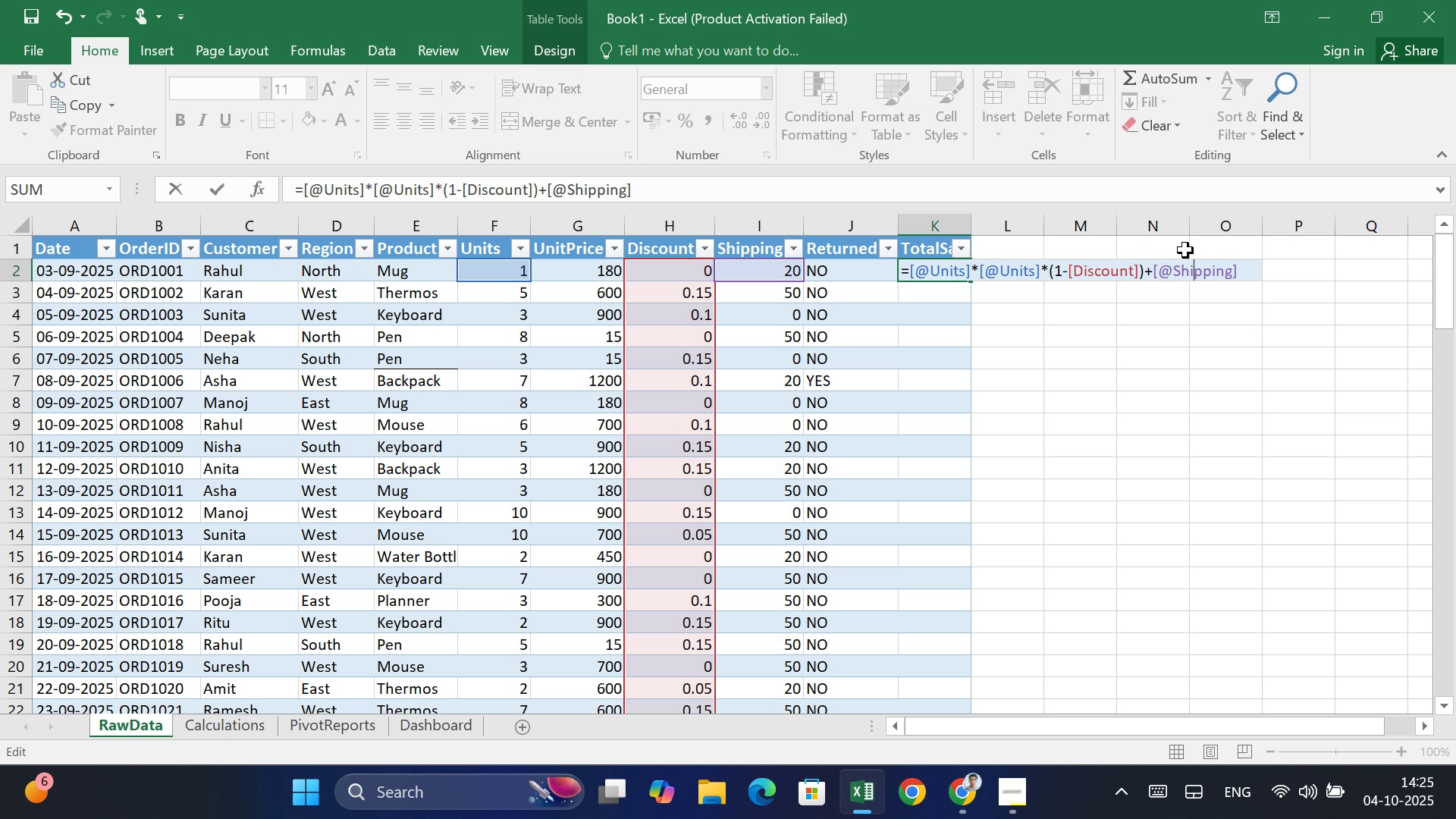 
key(ArrowRight)
 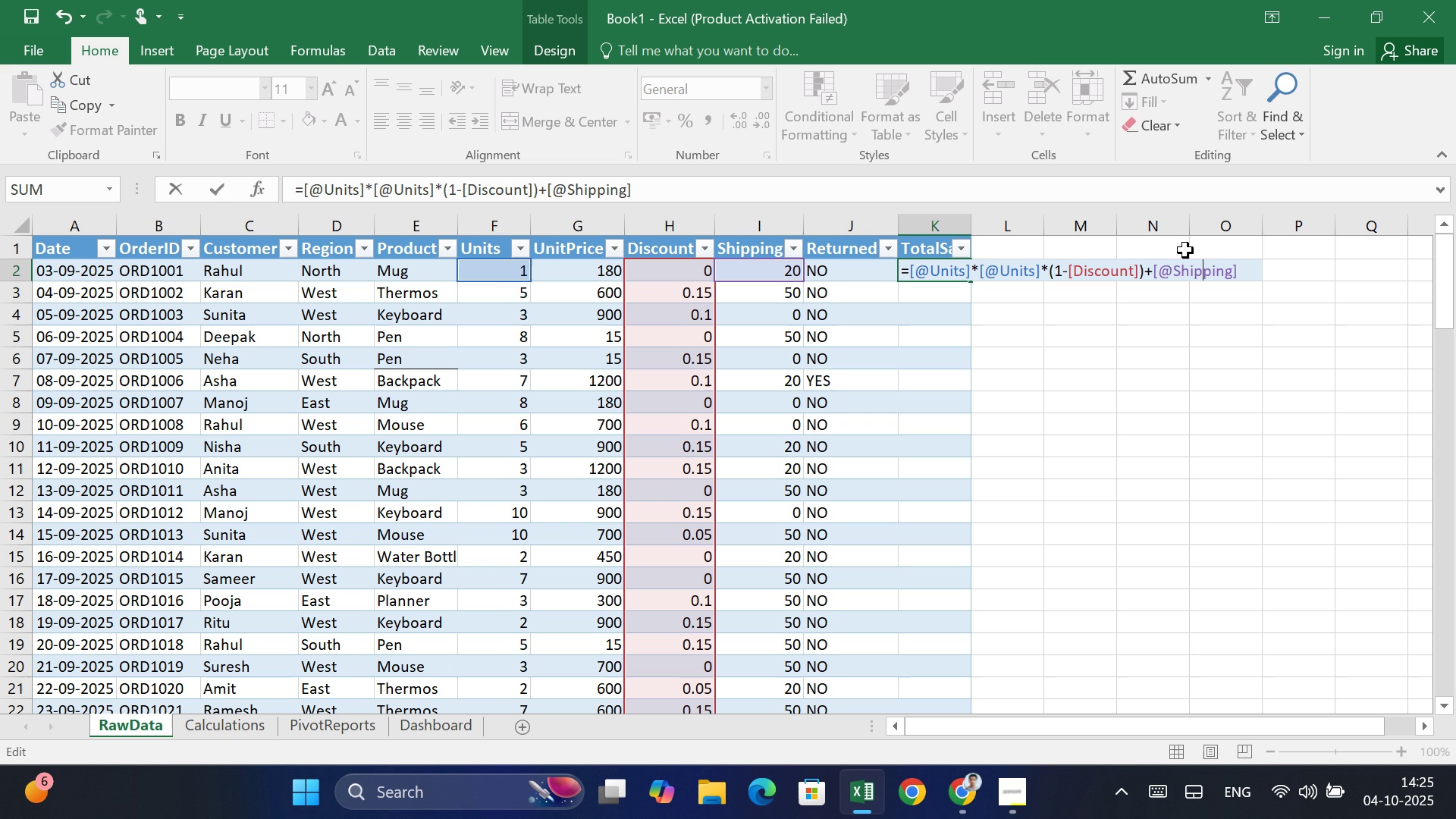 
key(ArrowRight)
 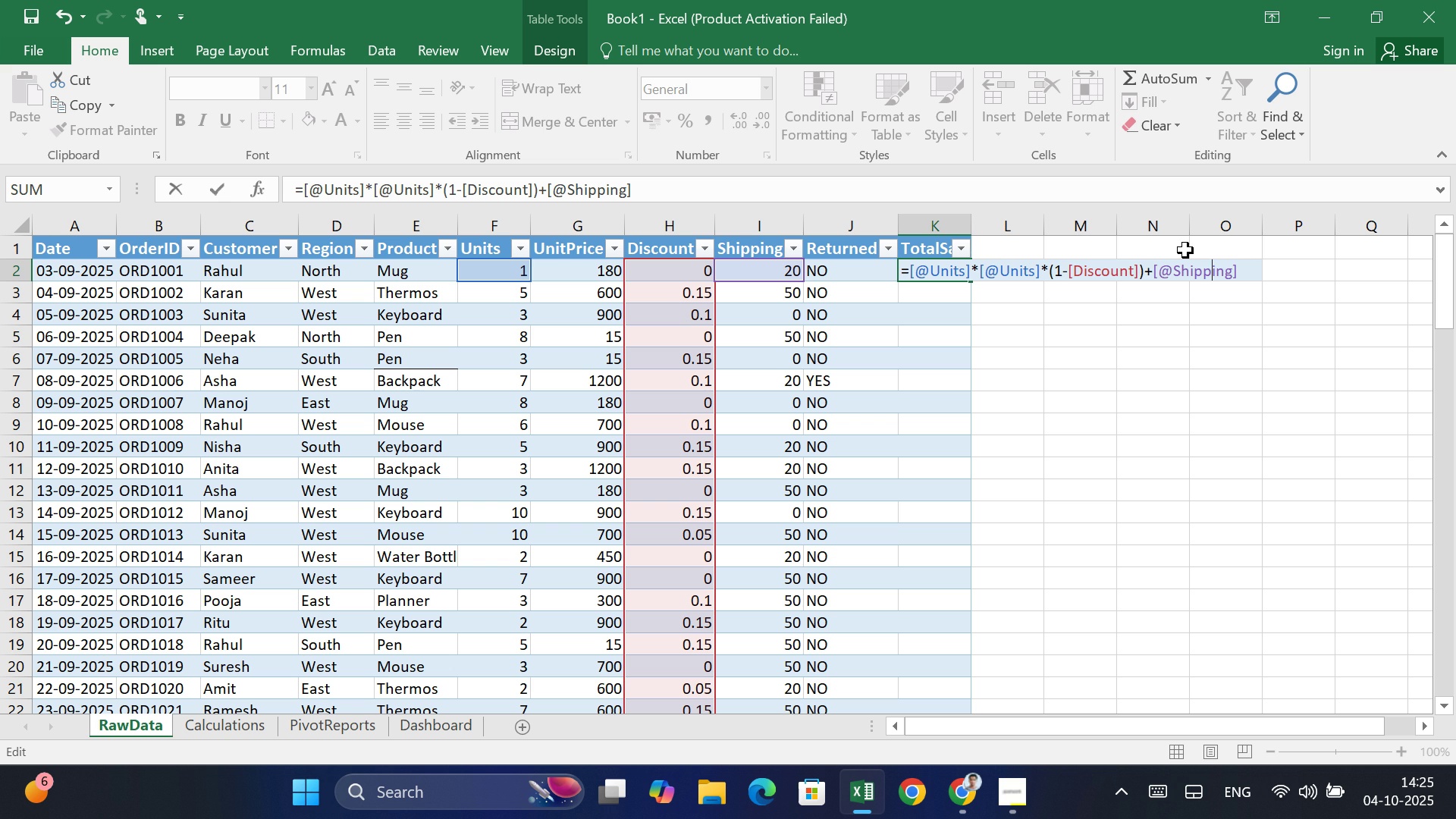 
key(ArrowRight)
 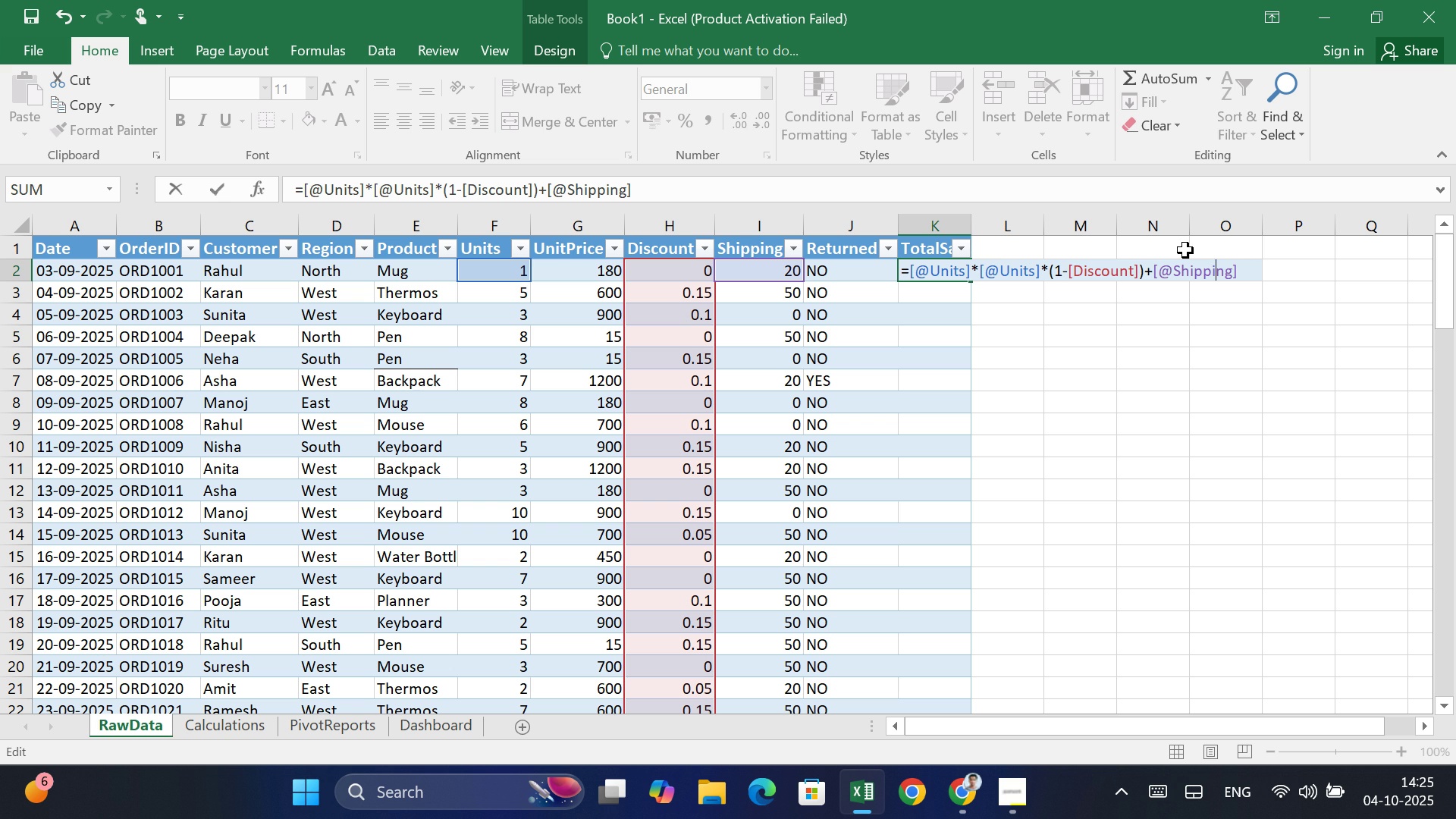 
key(ArrowRight)
 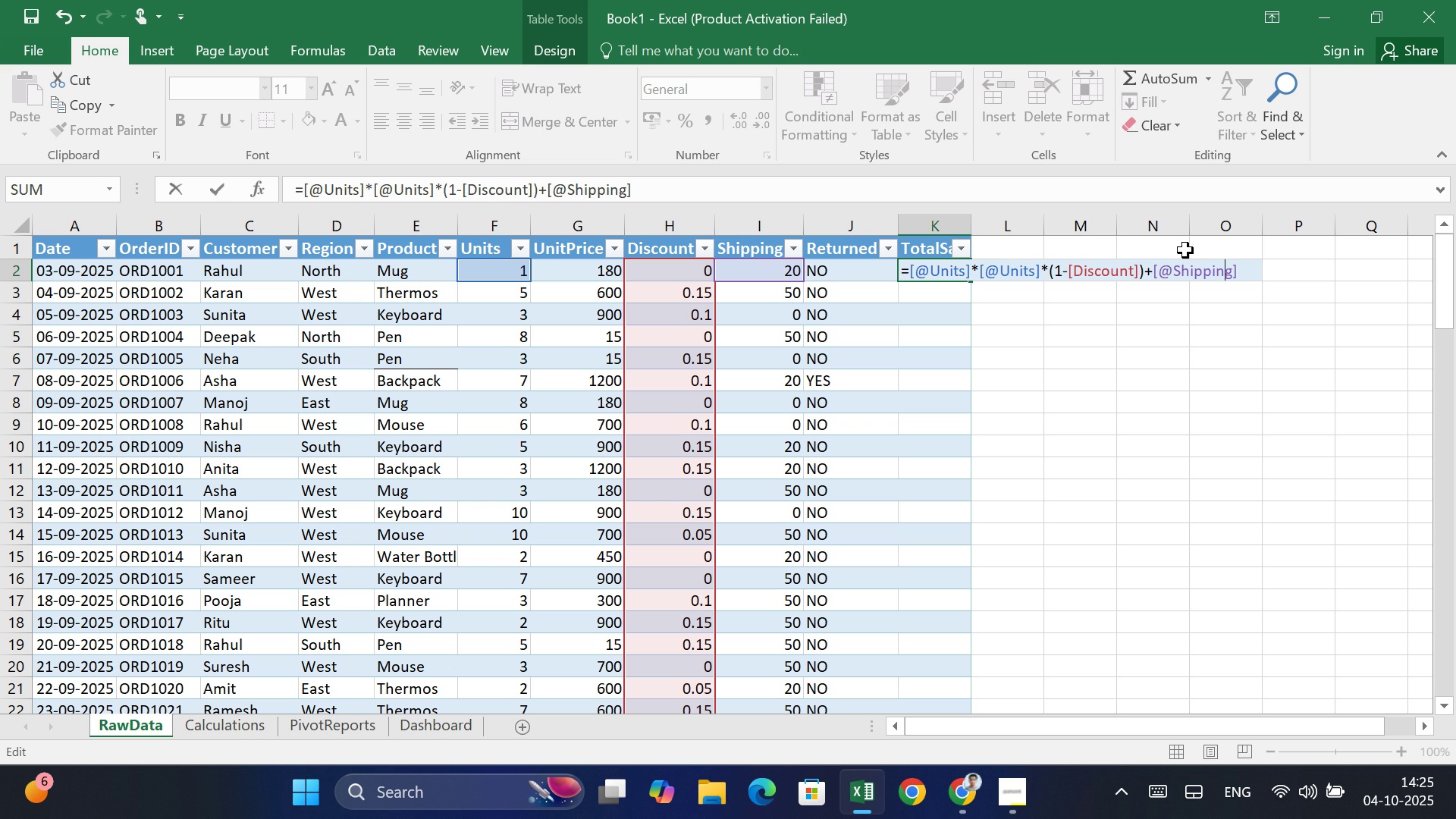 
key(ArrowRight)
 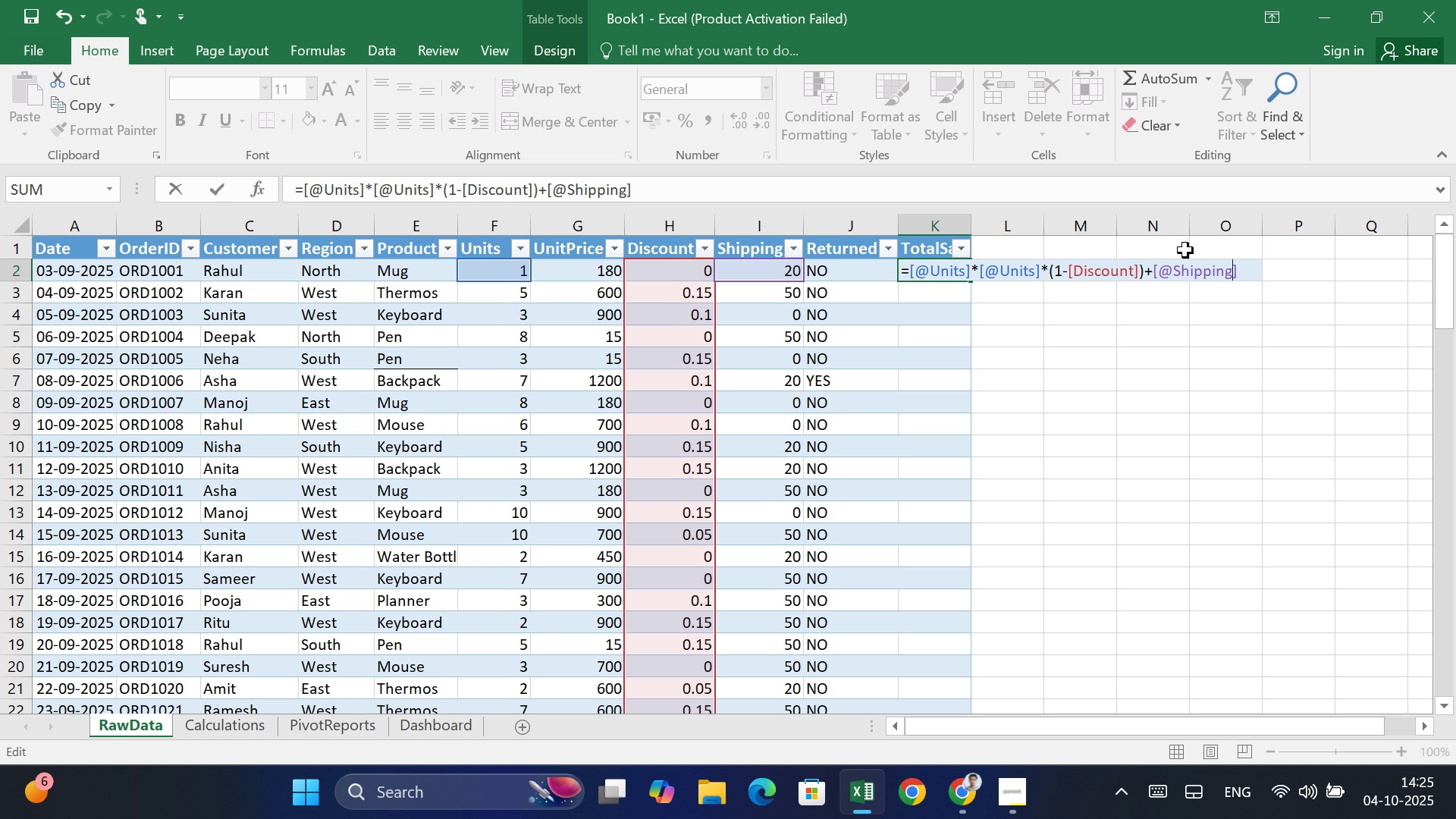 
key(ArrowRight)
 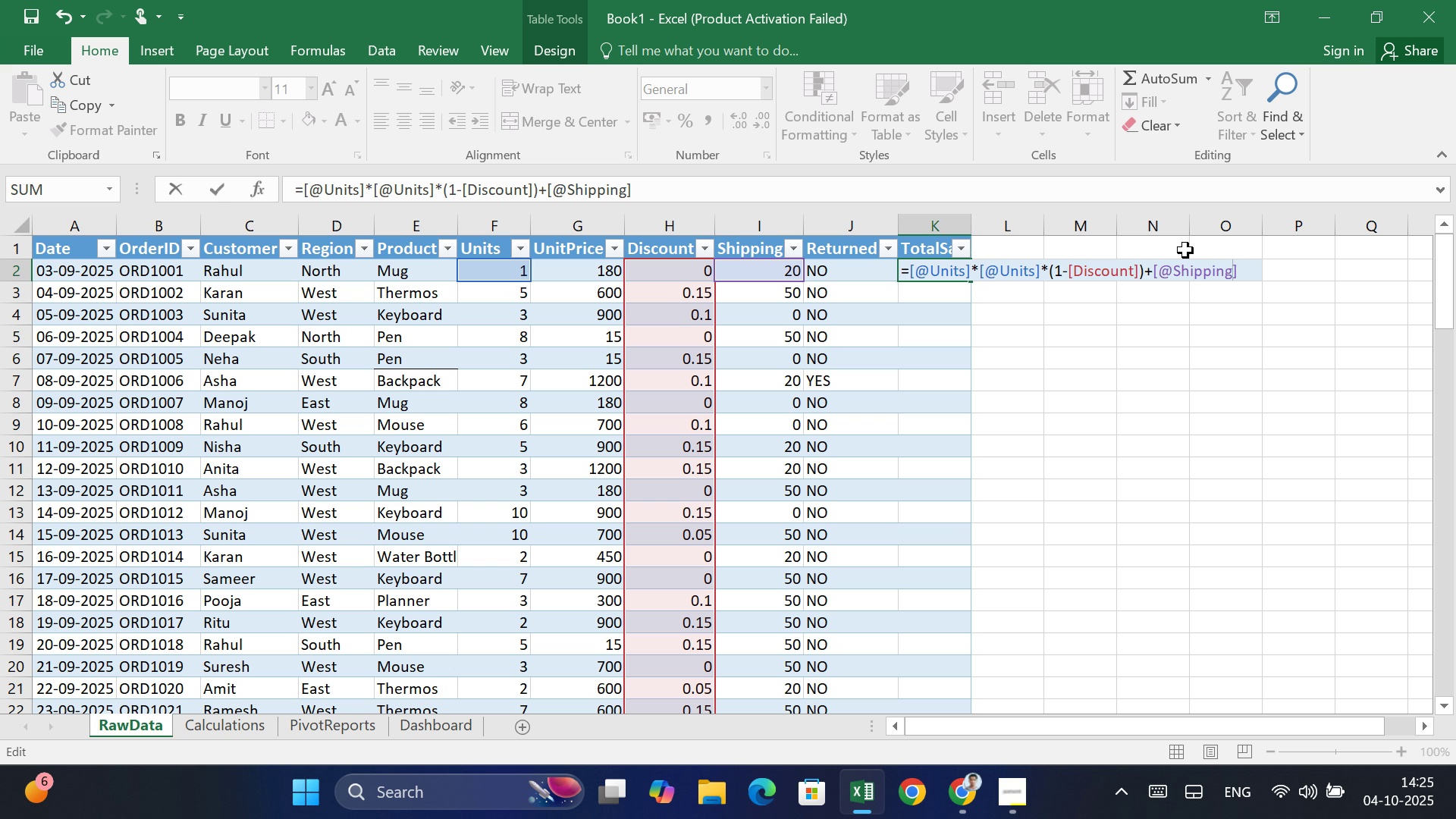 
key(ArrowRight)
 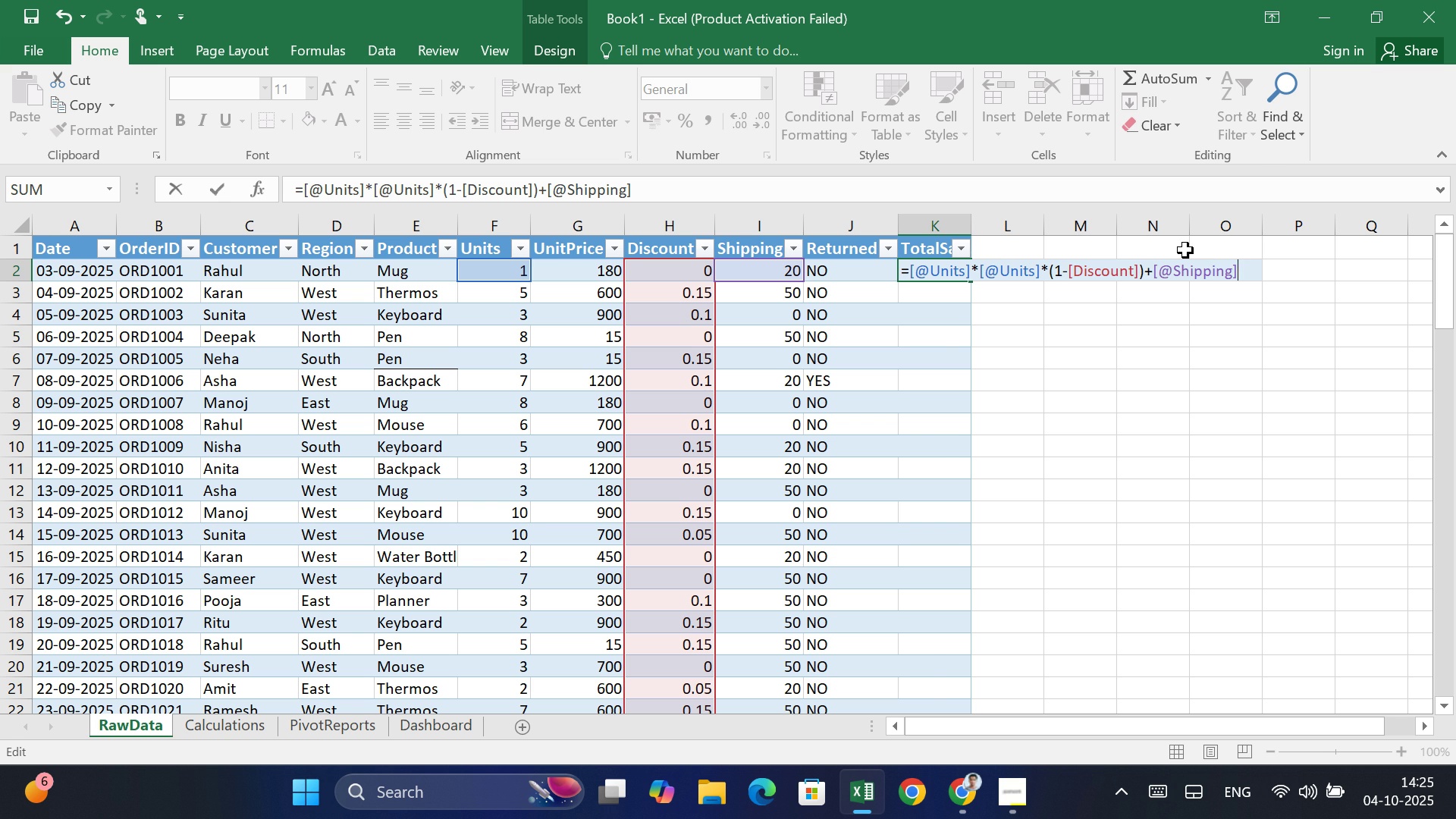 
key(Enter)
 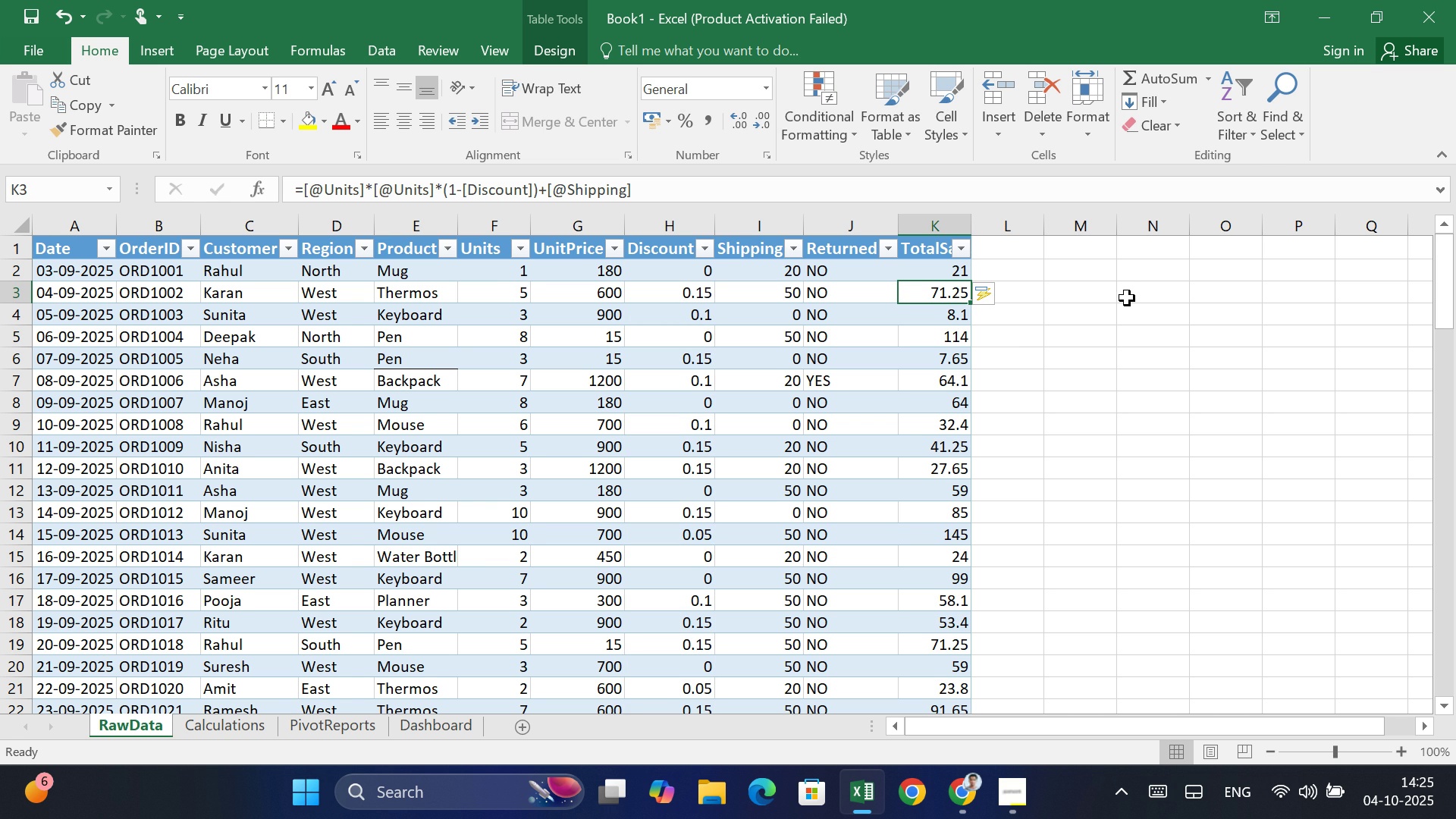 
wait(10.35)
 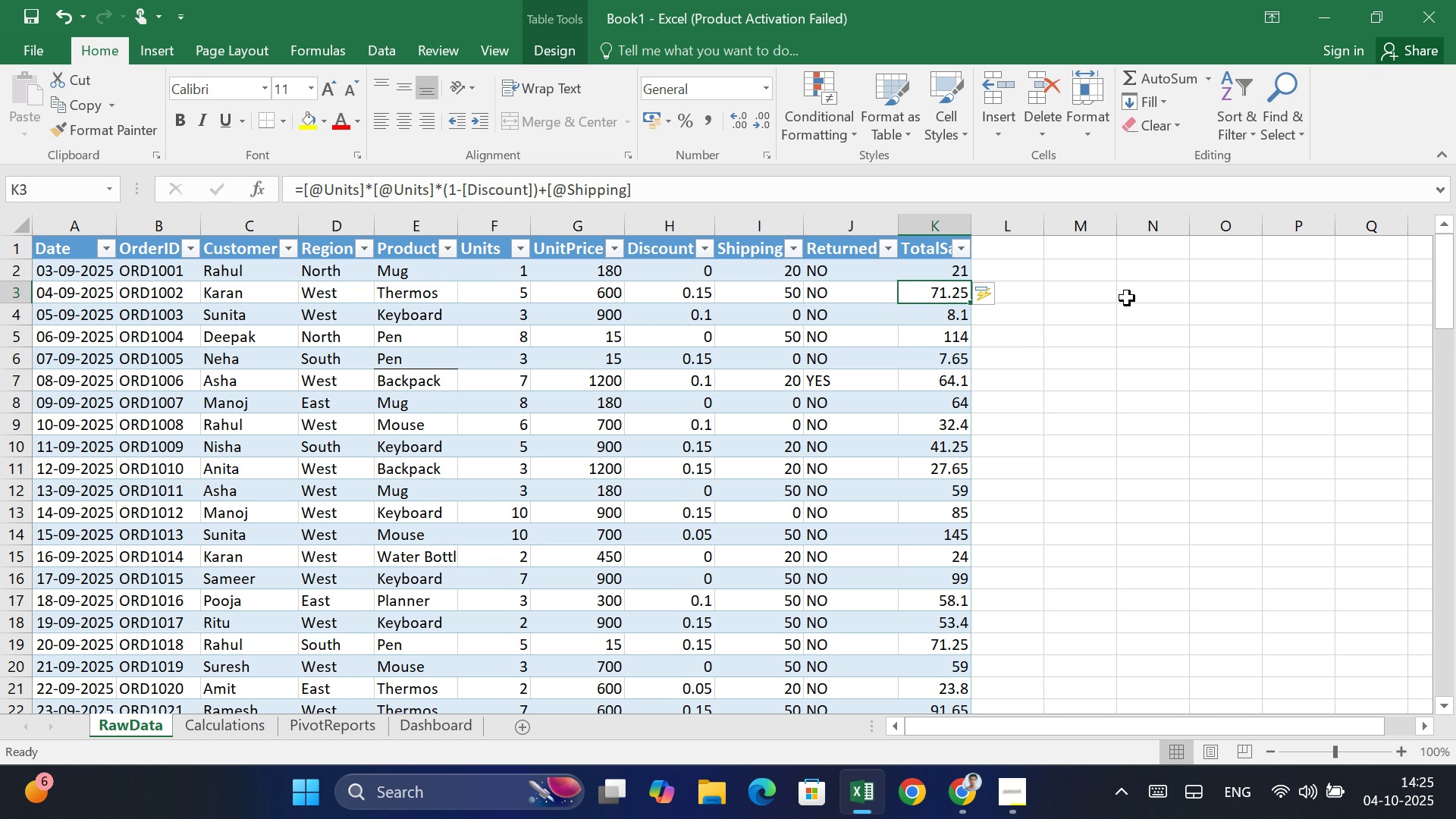 
scroll: coordinate [1127, 298], scroll_direction: down, amount: 2.0
 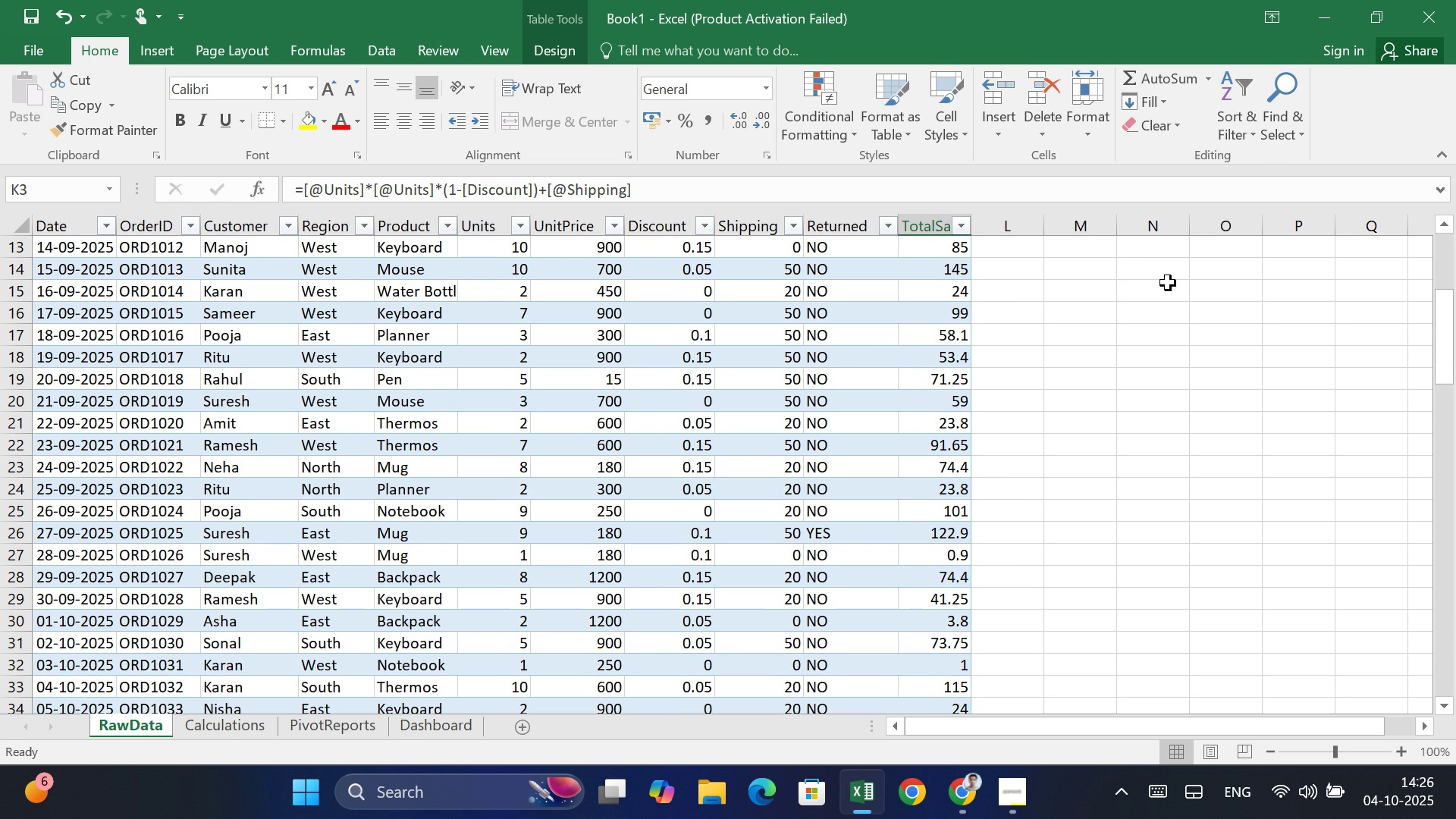 
scroll: coordinate [1165, 287], scroll_direction: up, amount: 8.0
 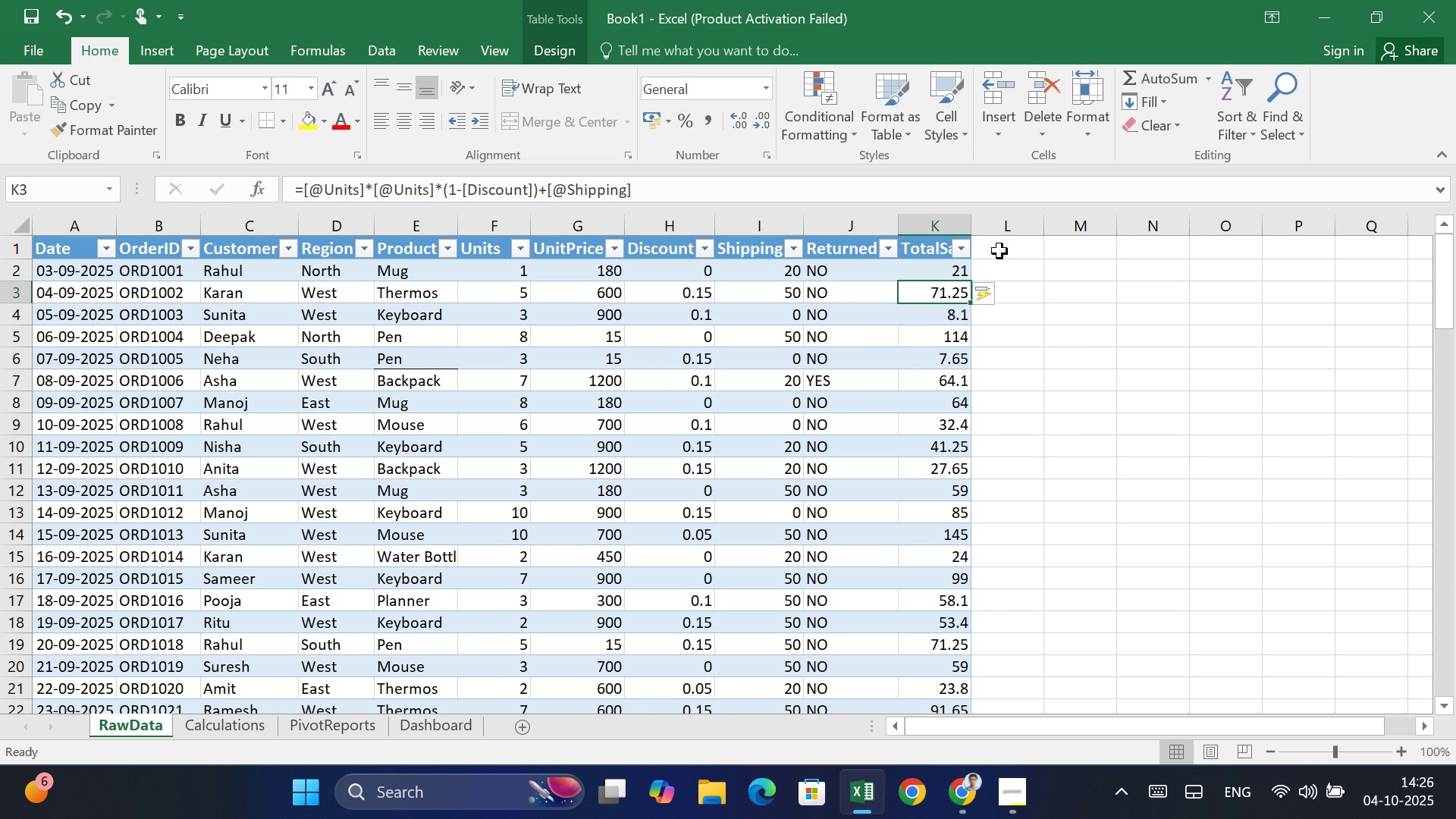 
left_click([999, 249])
 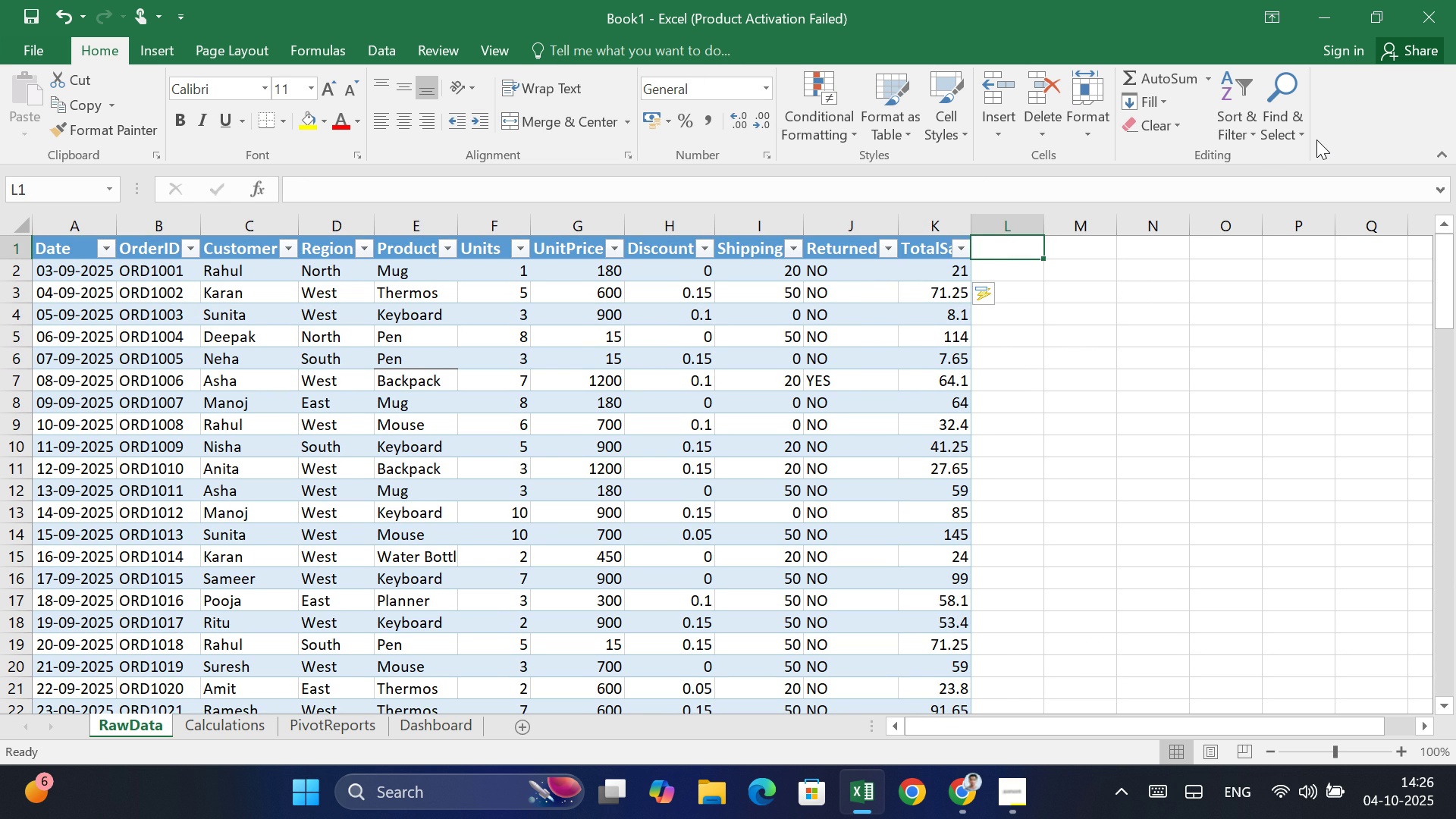 
type(NetSales)
 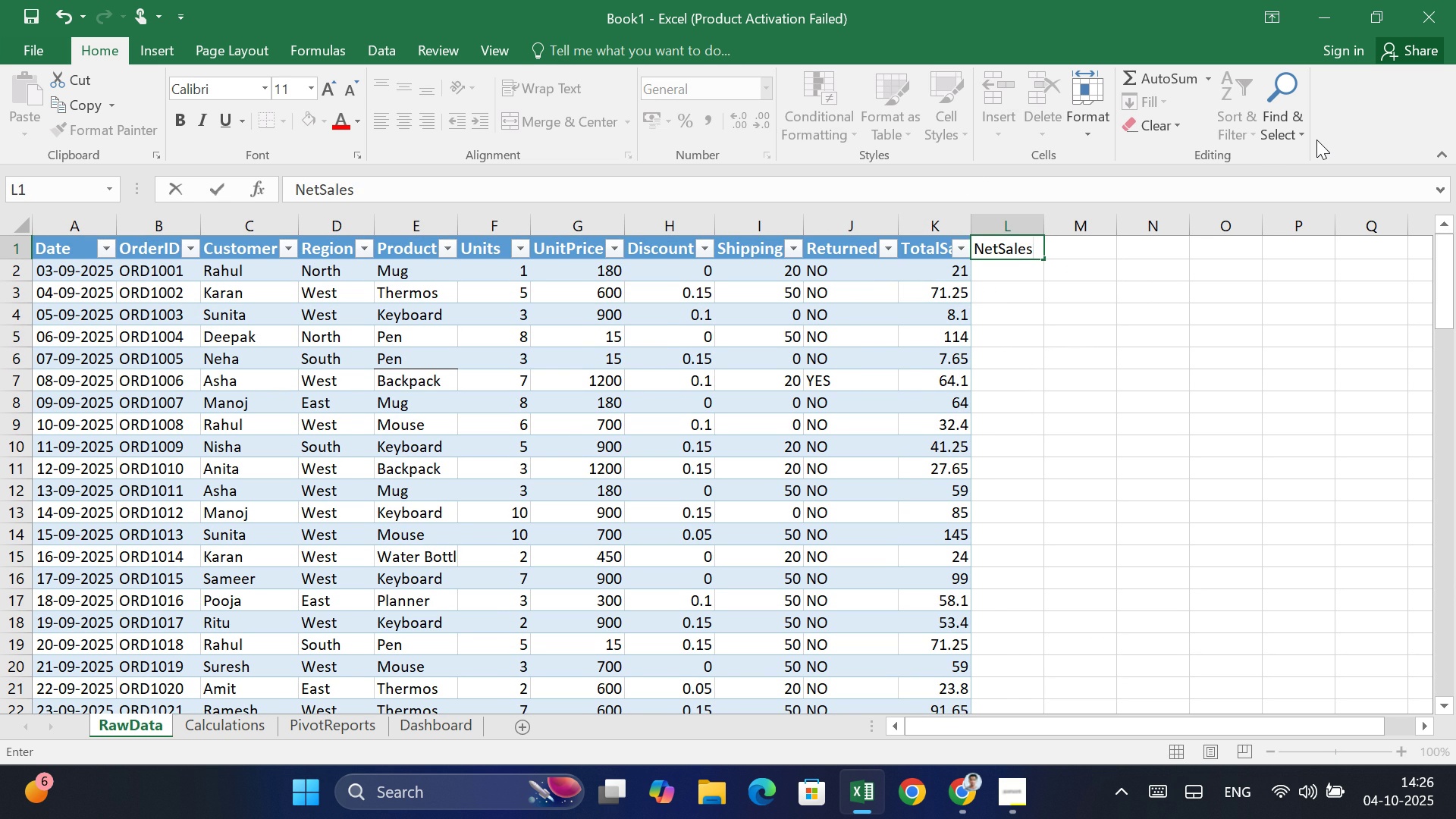 
key(Enter)
 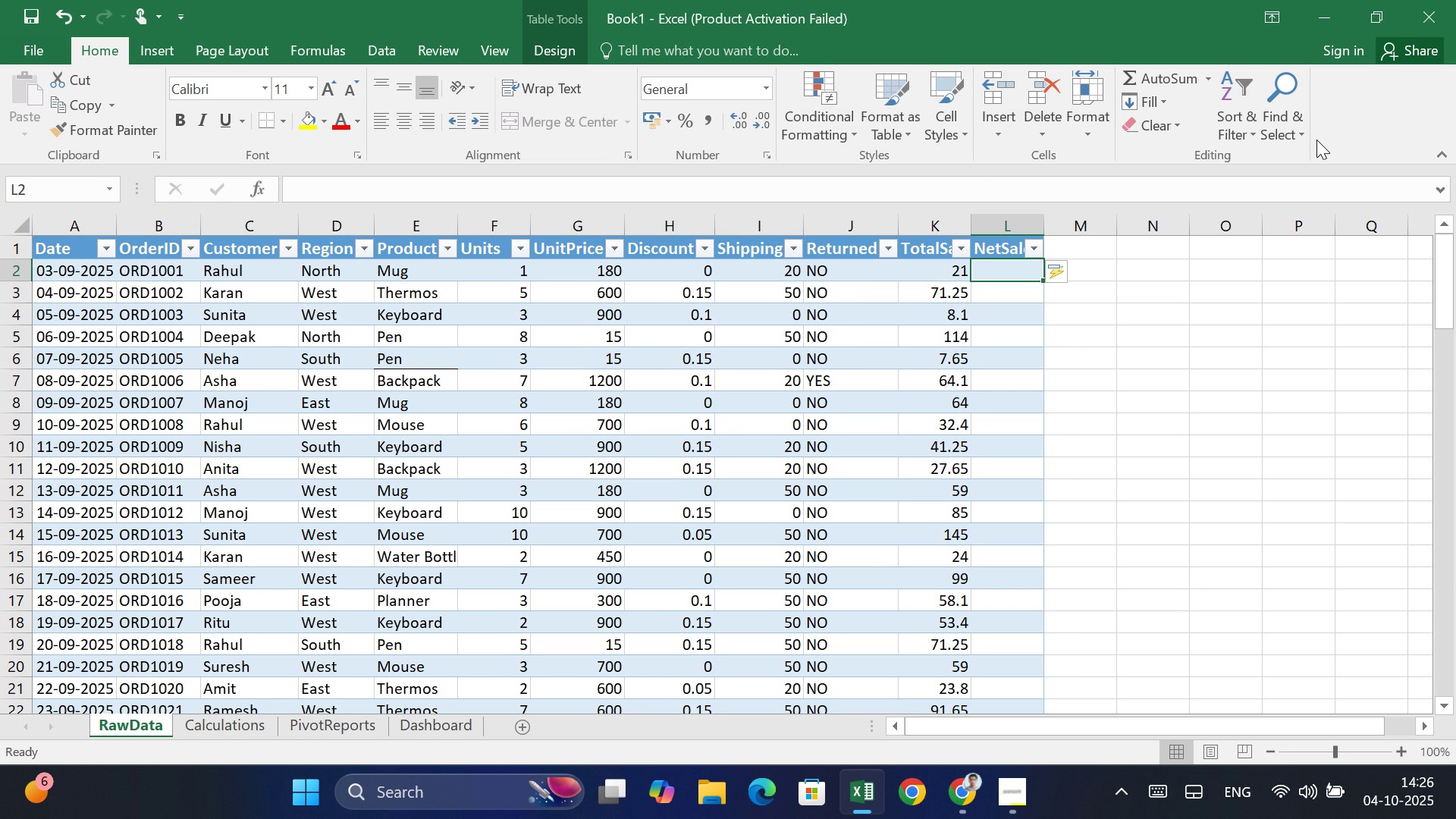 
type(=OI)
key(Backspace)
key(Backspace)
type(IF)
key(Tab)
 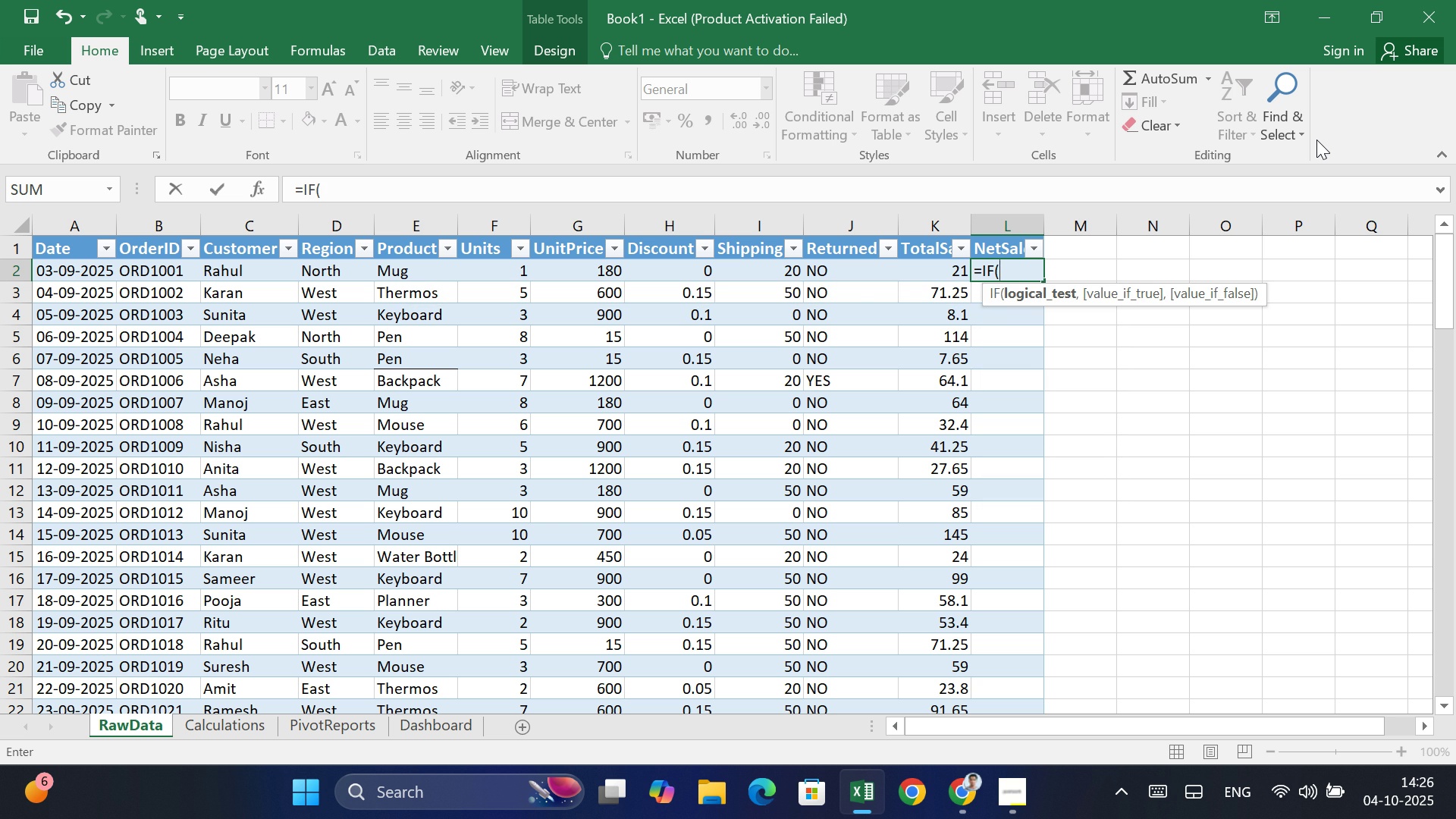 
type(LOWE)
key(Tab)
 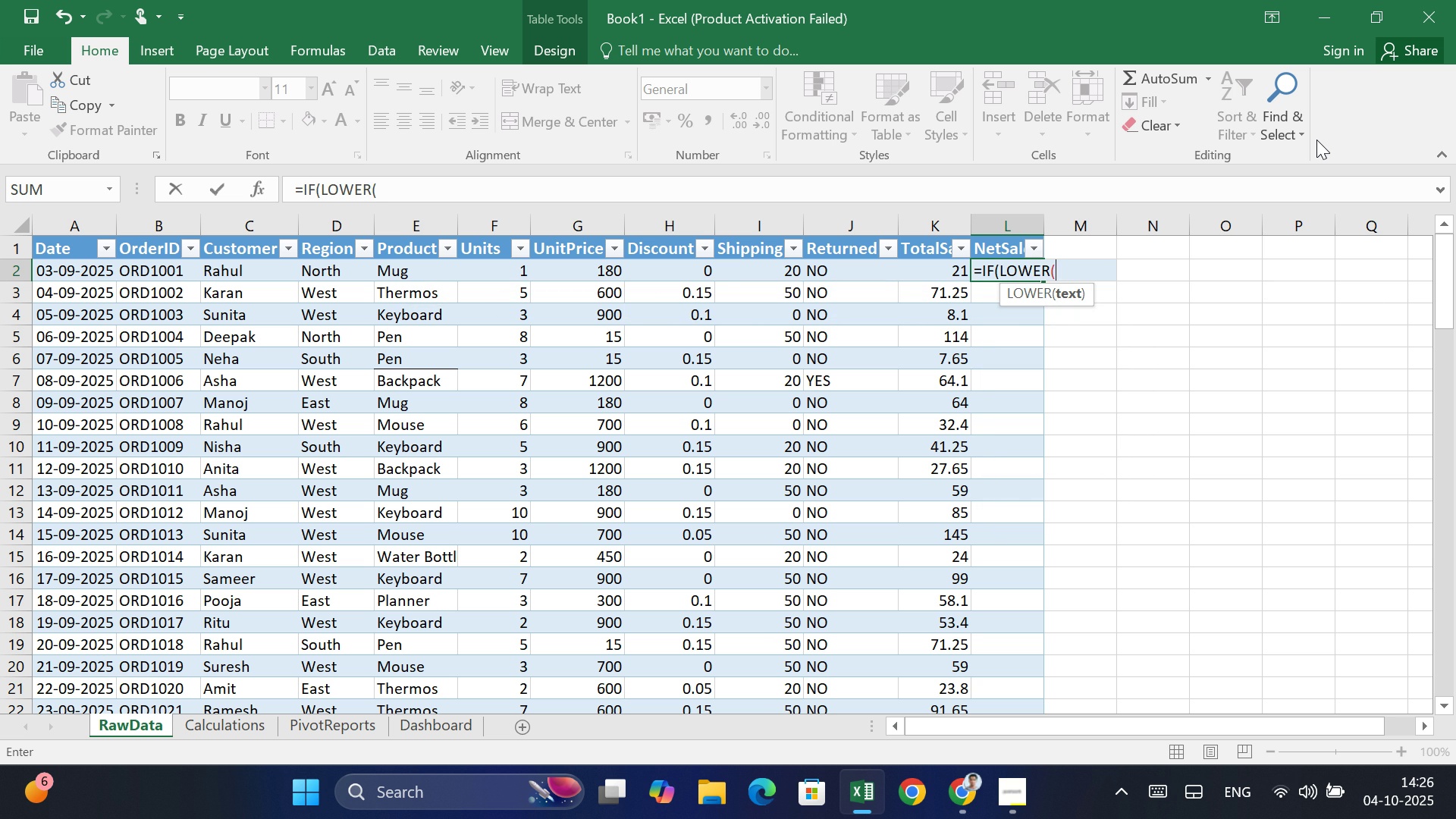 
type({)
key(Backspace)
type([RET)
key(Tab)
type(]0)
key(Backspace)
type())
 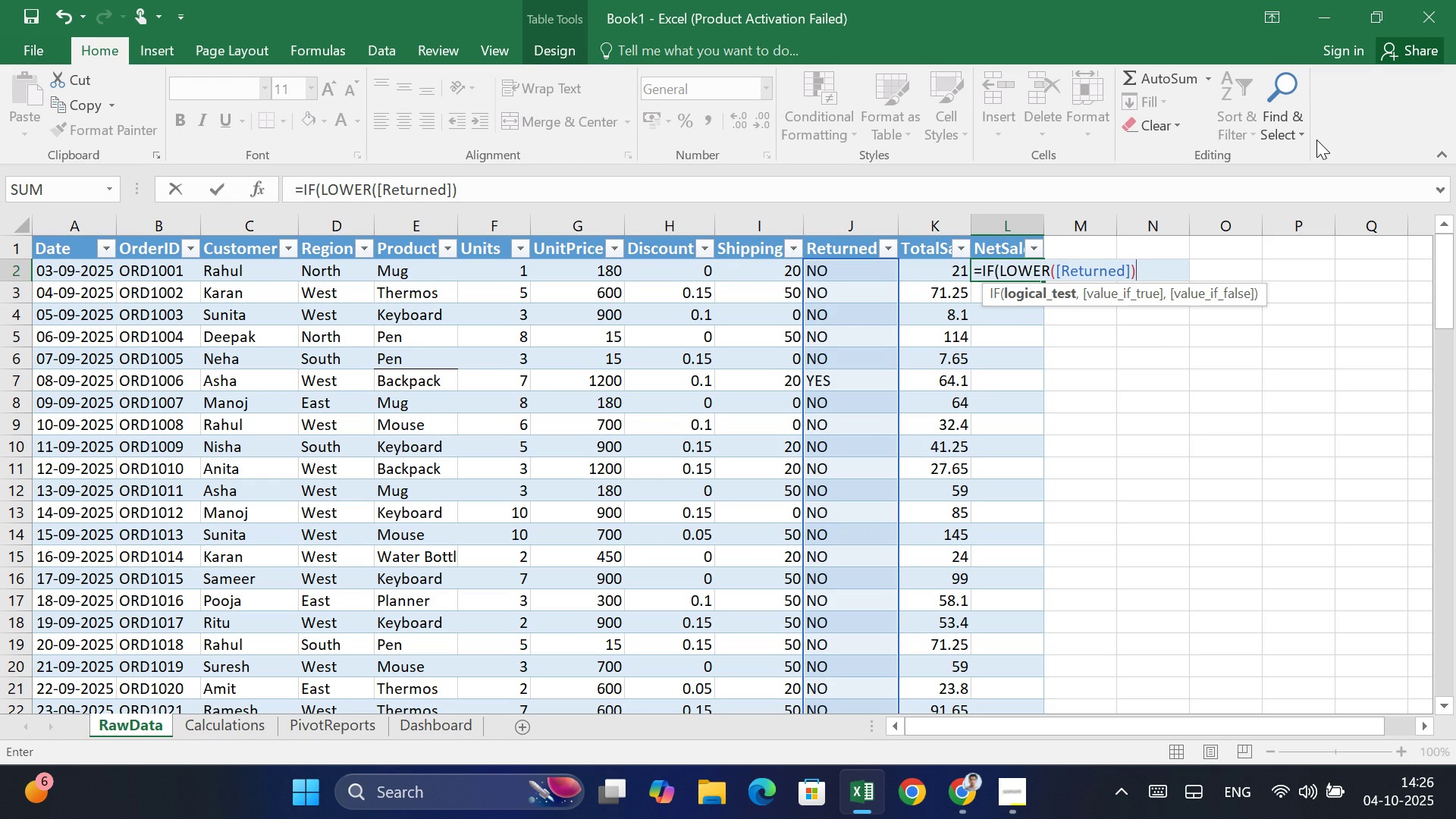 
hold_key(key=ShiftLeft, duration=0.32)
 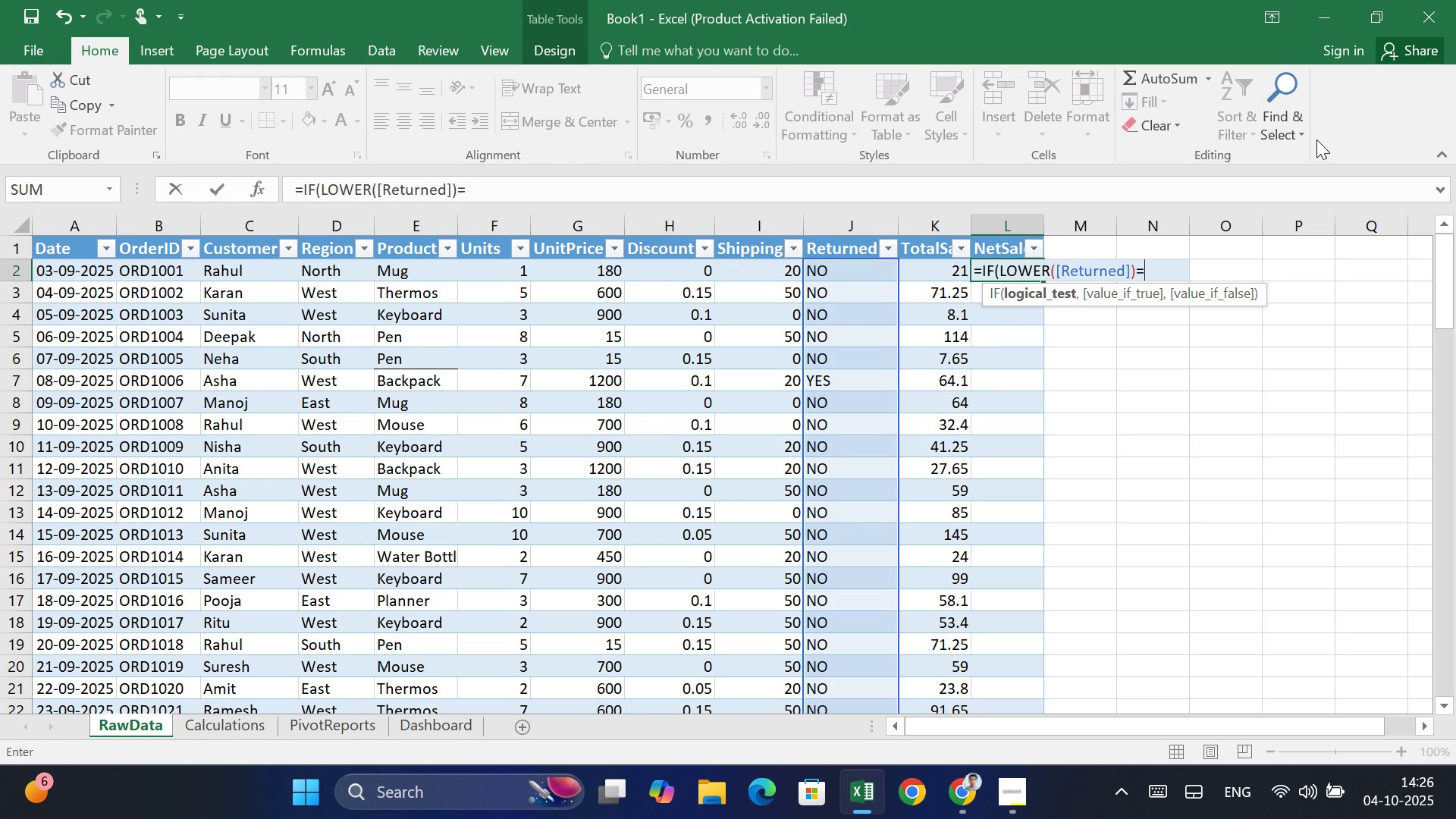 
type(=YES)
key(Backspace)
key(Backspace)
key(Backspace)
type("YES+)
key(Backspace)
type(",0)
 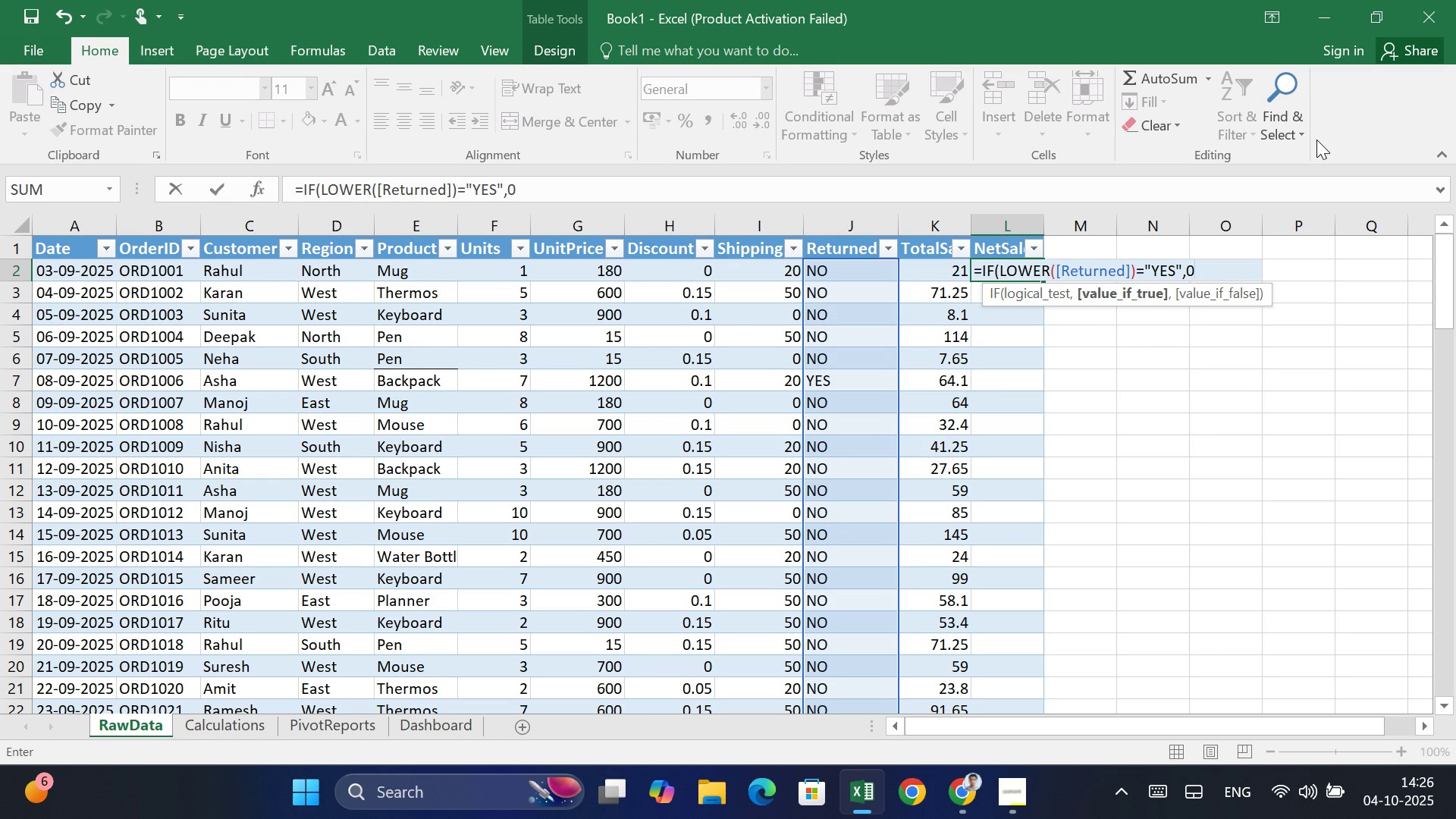 
key(Comma)
 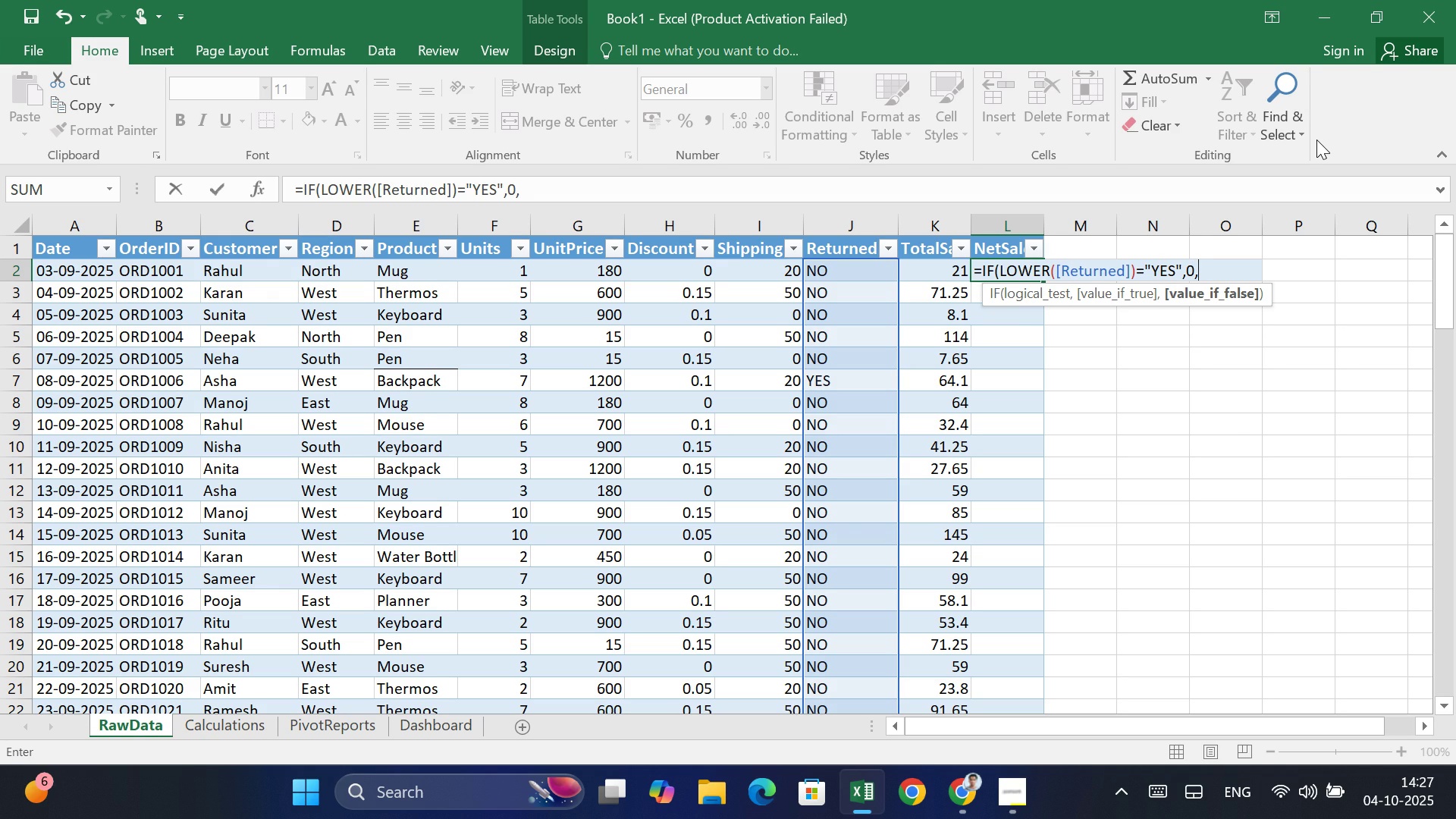 
hold_key(key=ShiftLeft, duration=0.3)
 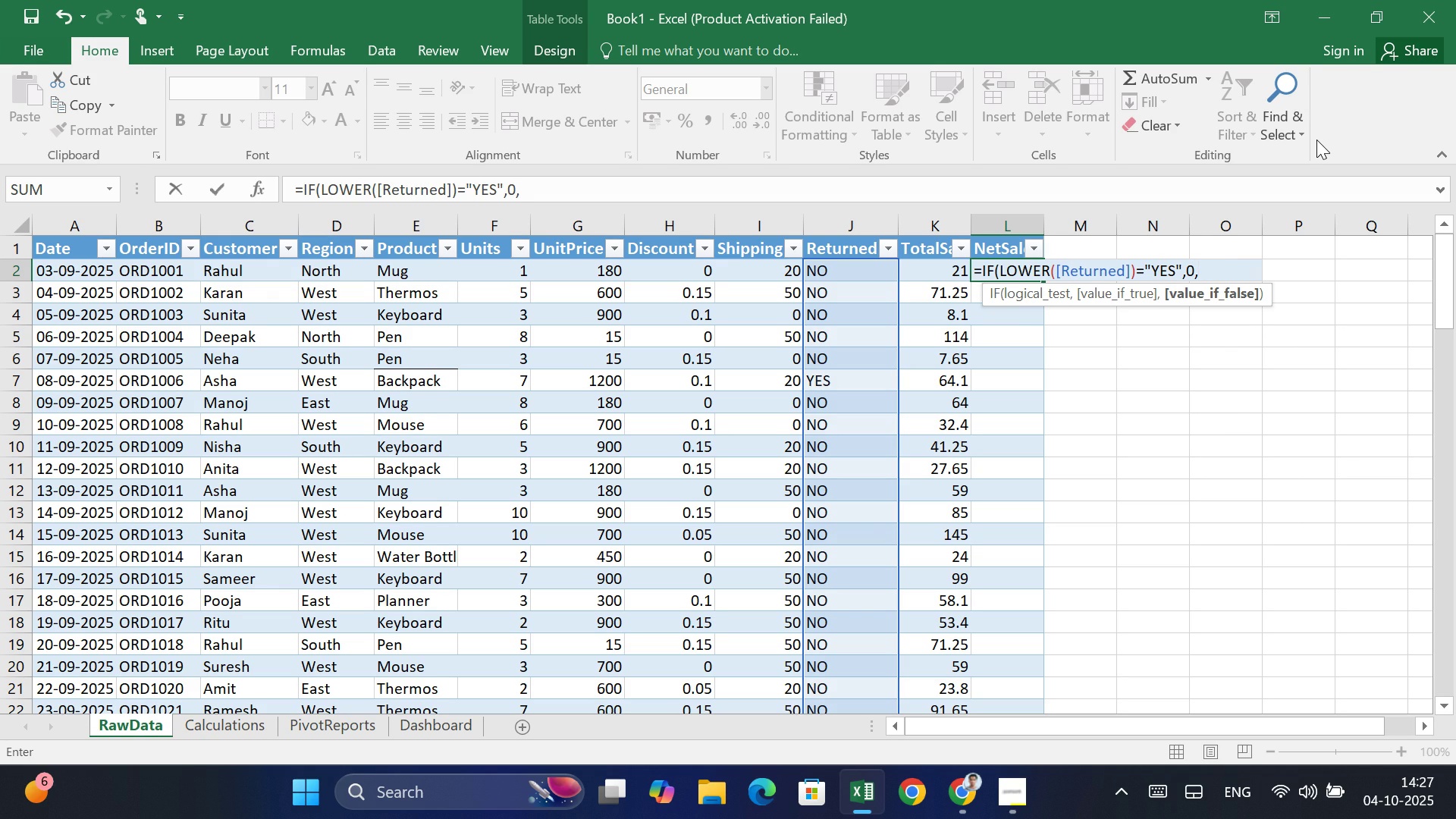 
type([DATA)
key(Backspace)
key(Backspace)
key(Backspace)
key(Backspace)
type(@TOT)
key(Tab)
 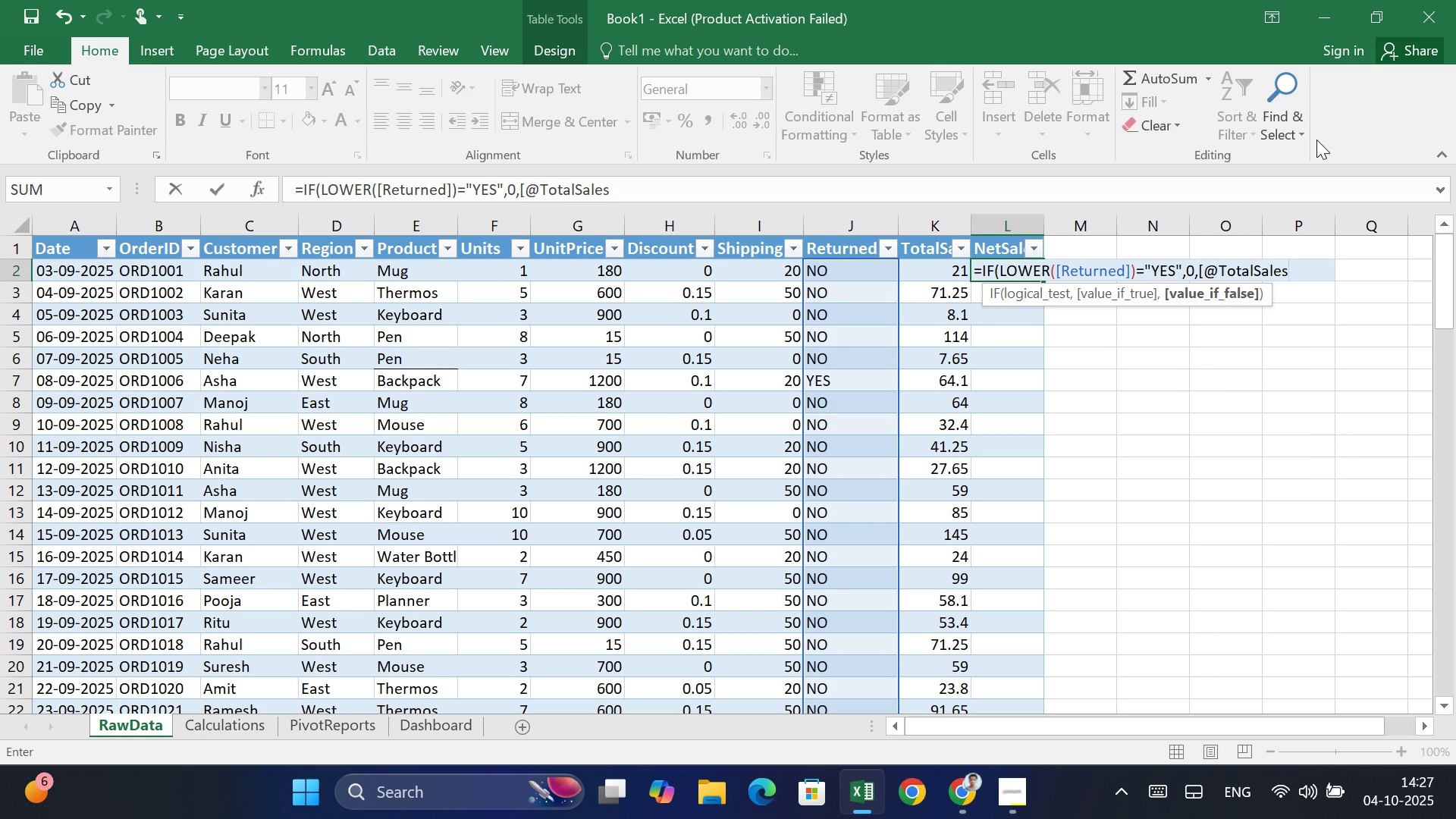 
hold_key(key=ShiftLeft, duration=1.52)
 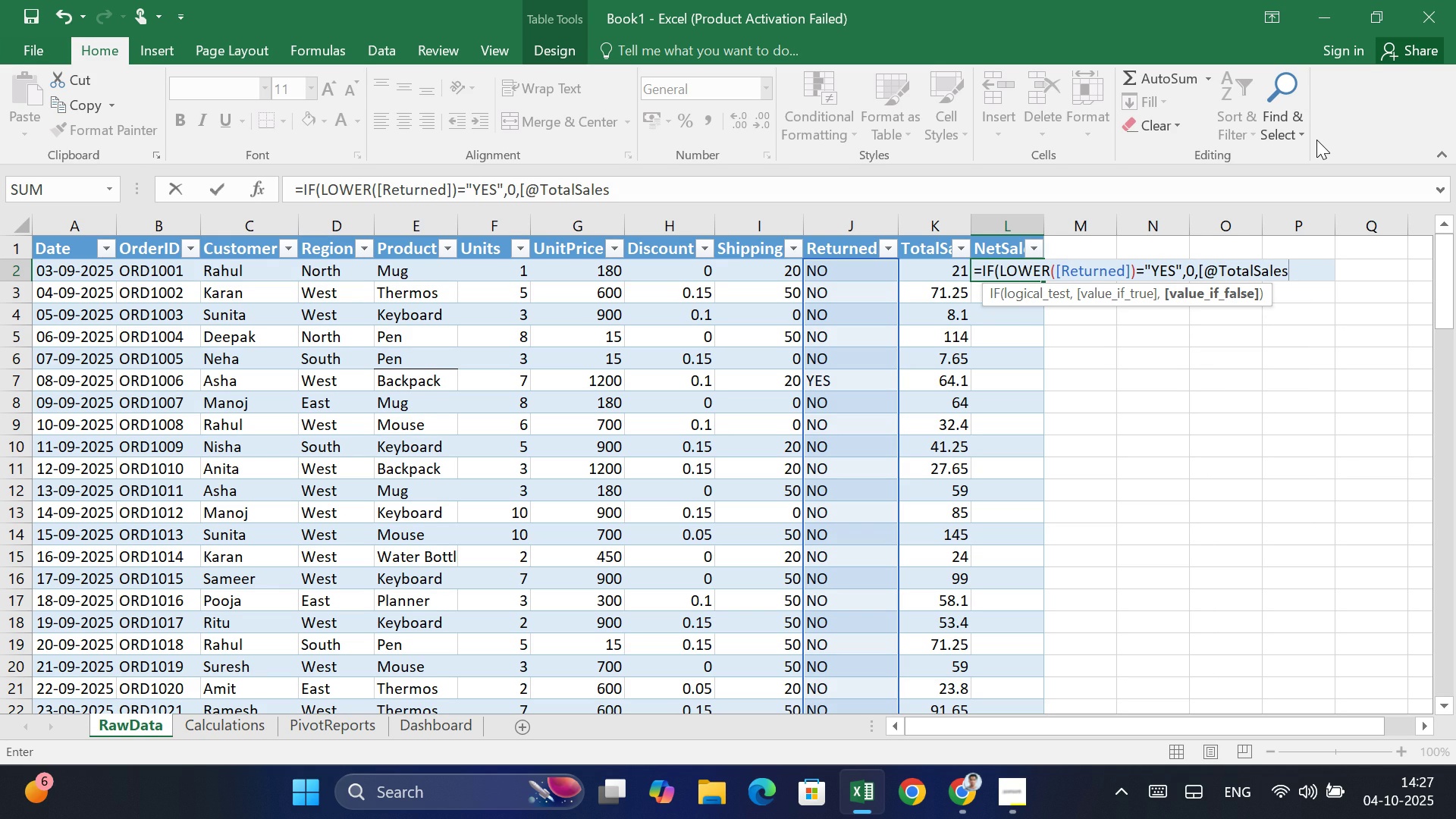 
hold_key(key=ShiftLeft, duration=0.43)
 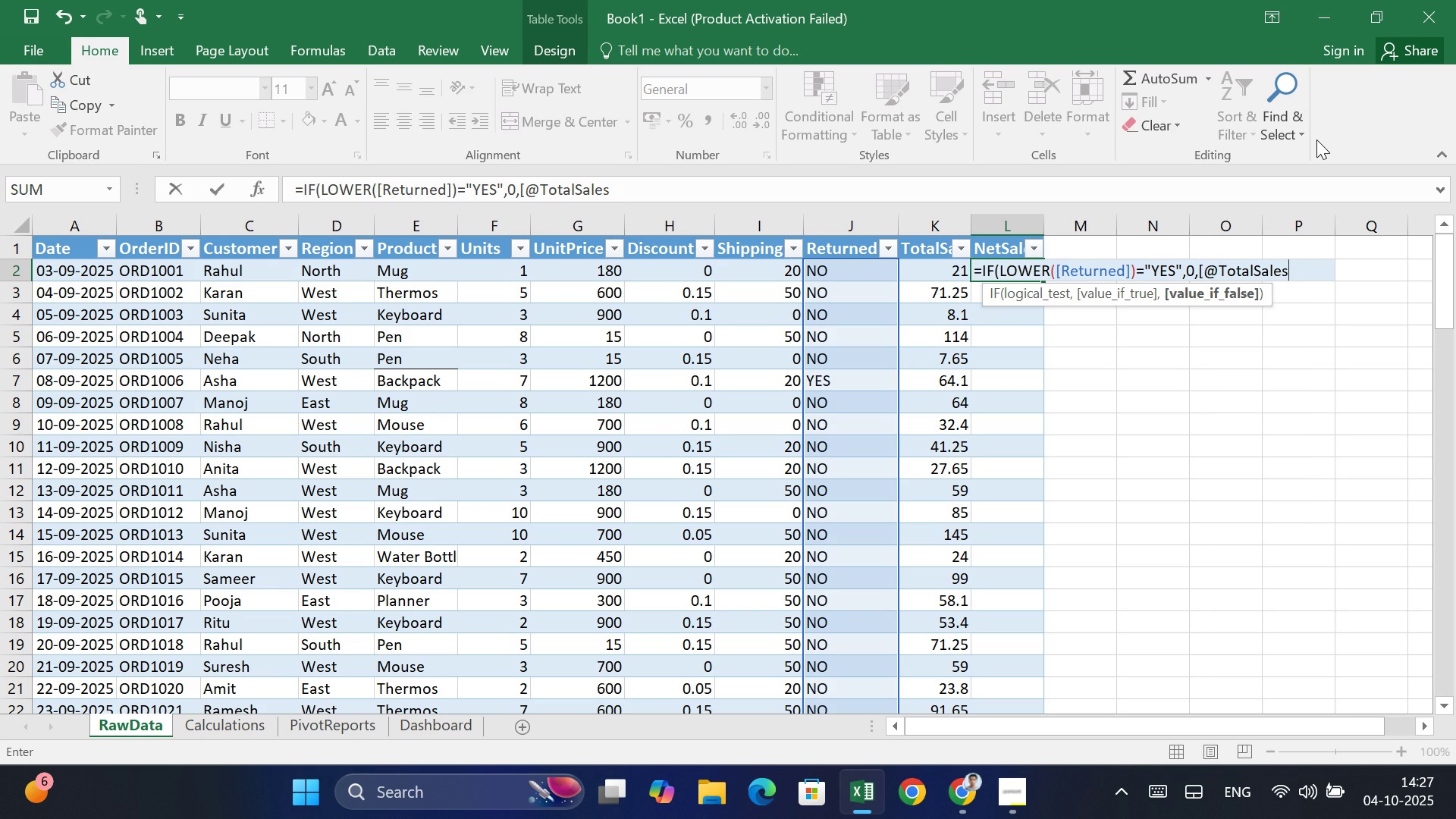 
key(BracketRight)
 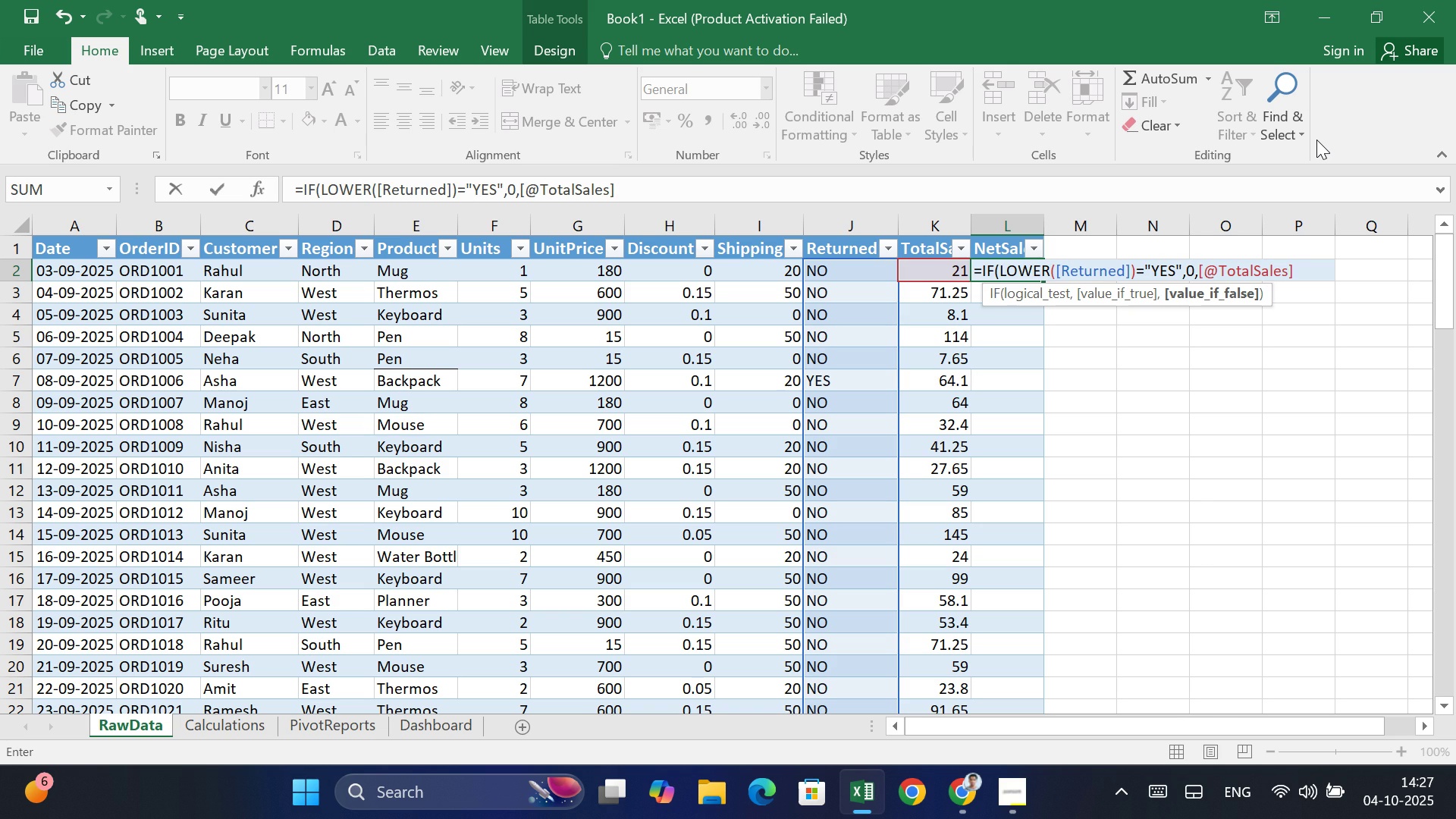 
key(Shift+0)
 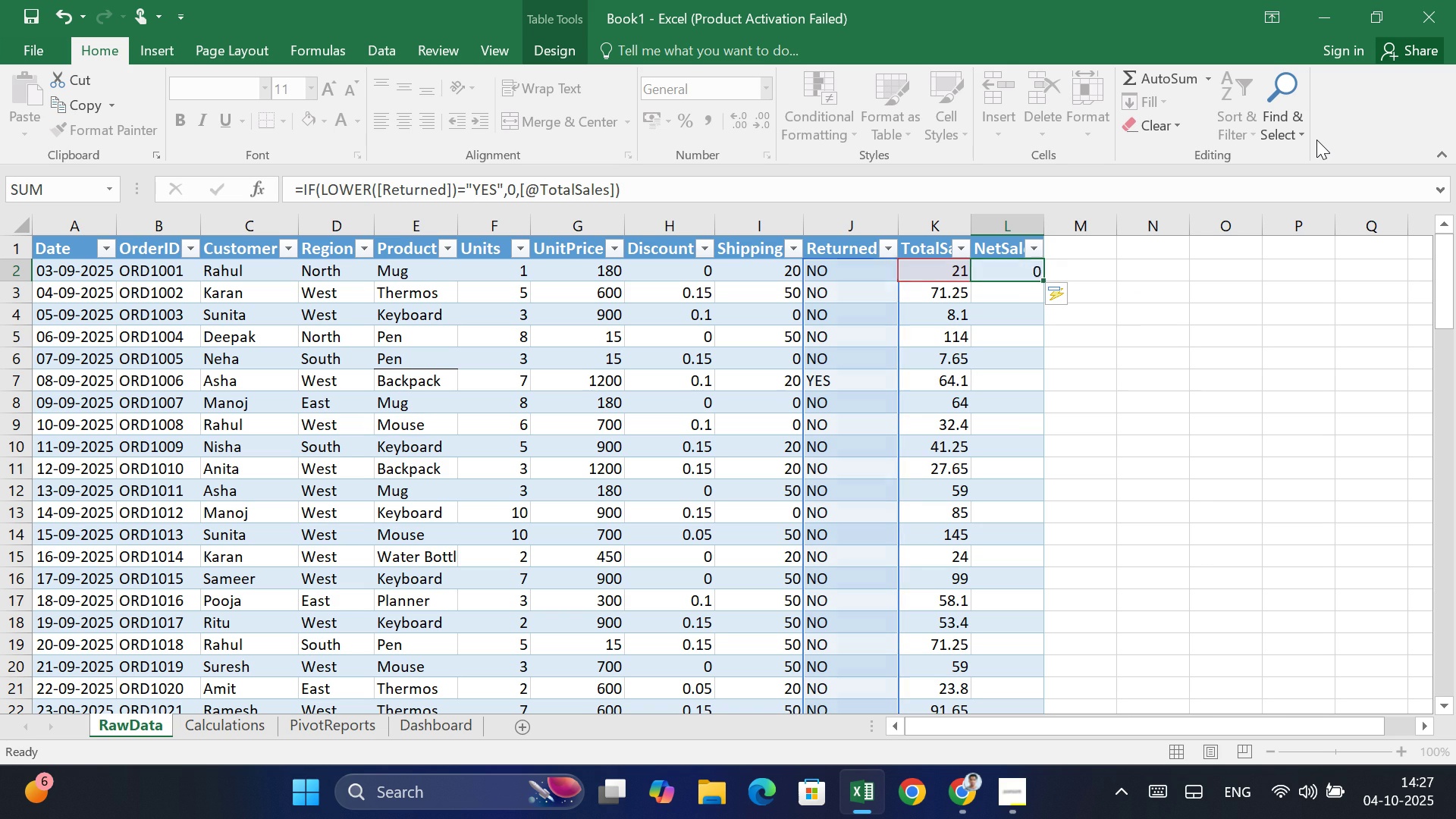 
key(Enter)
 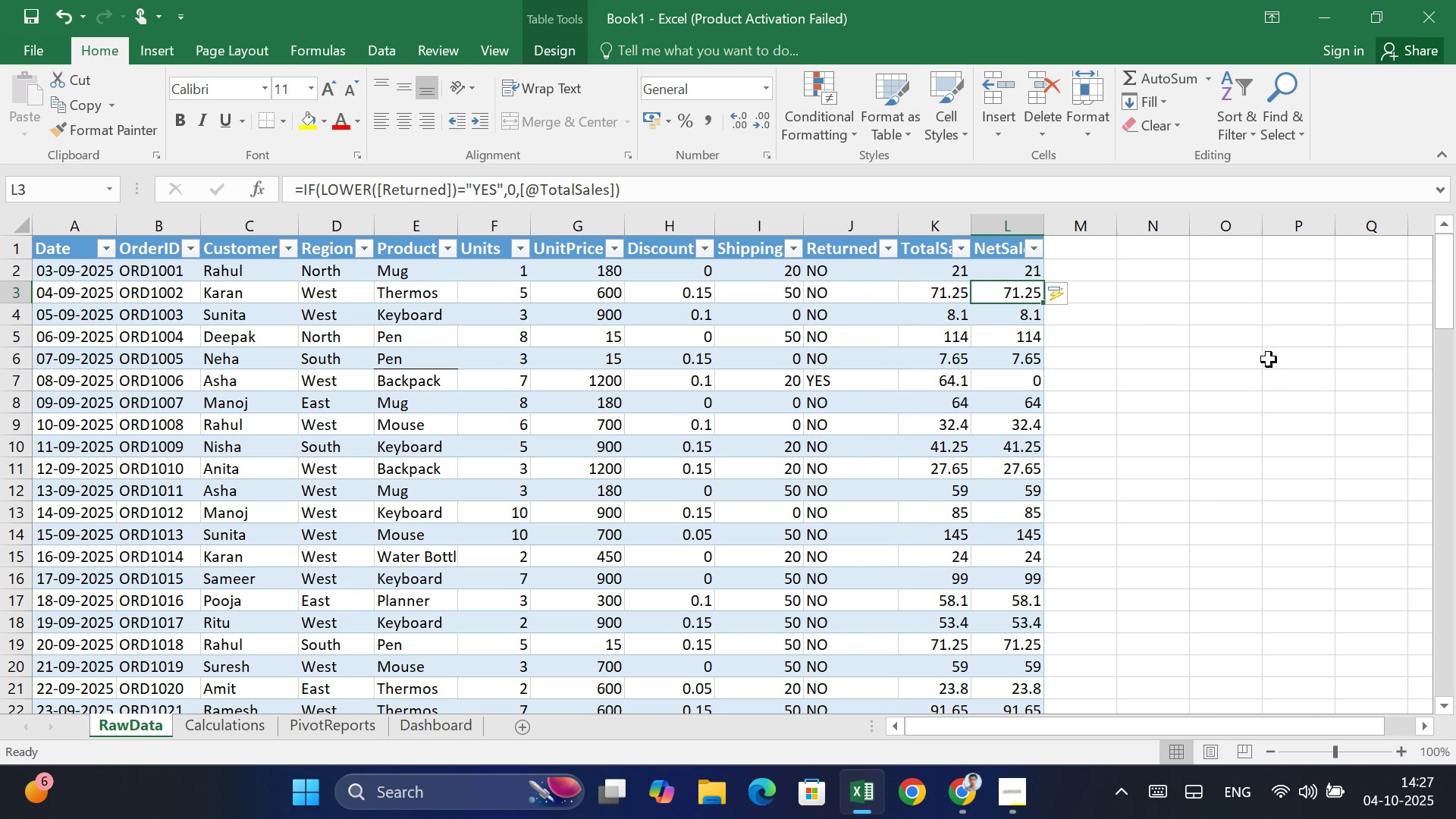 
wait(9.26)
 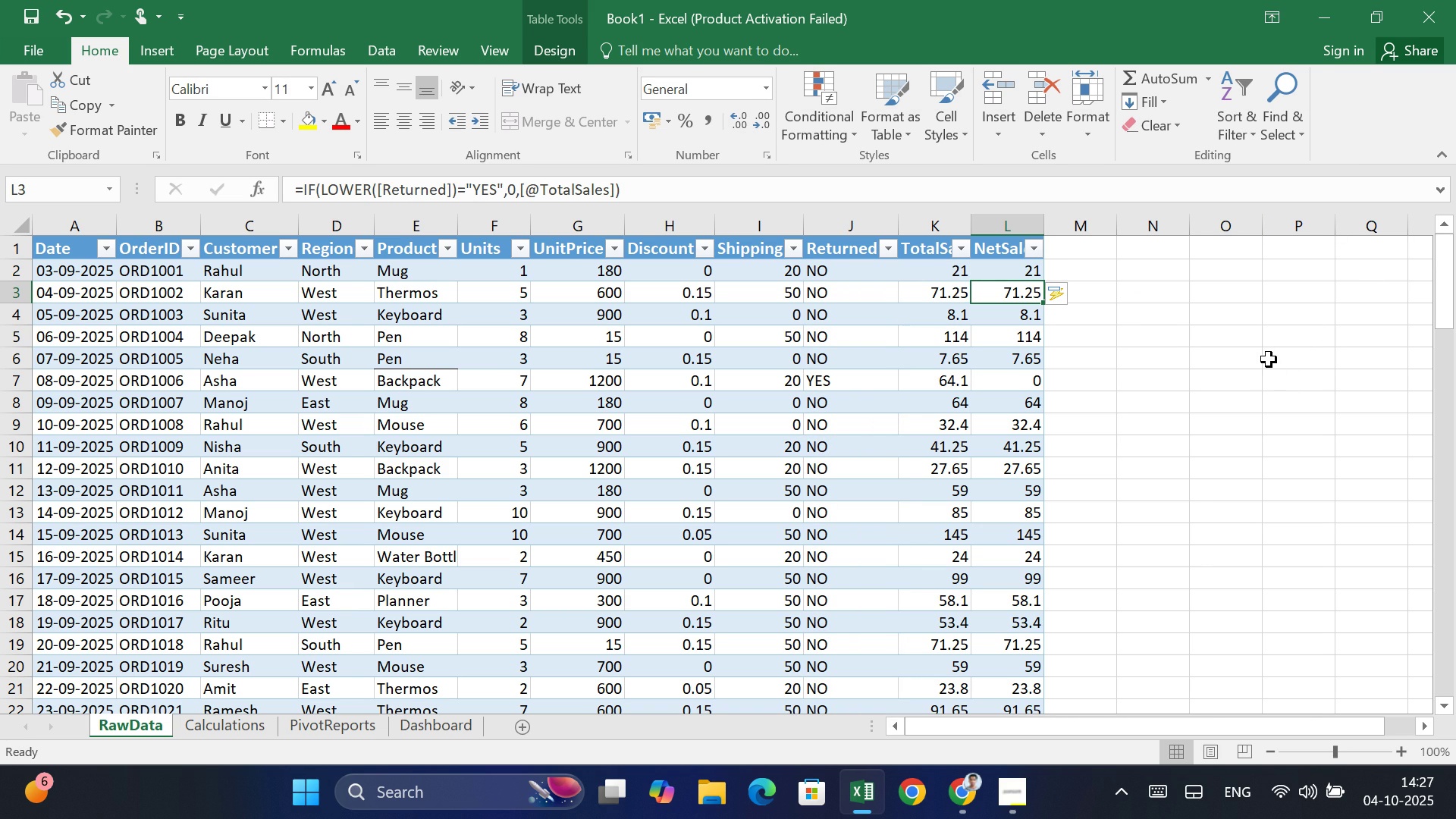 
double_click([1000, 275])
 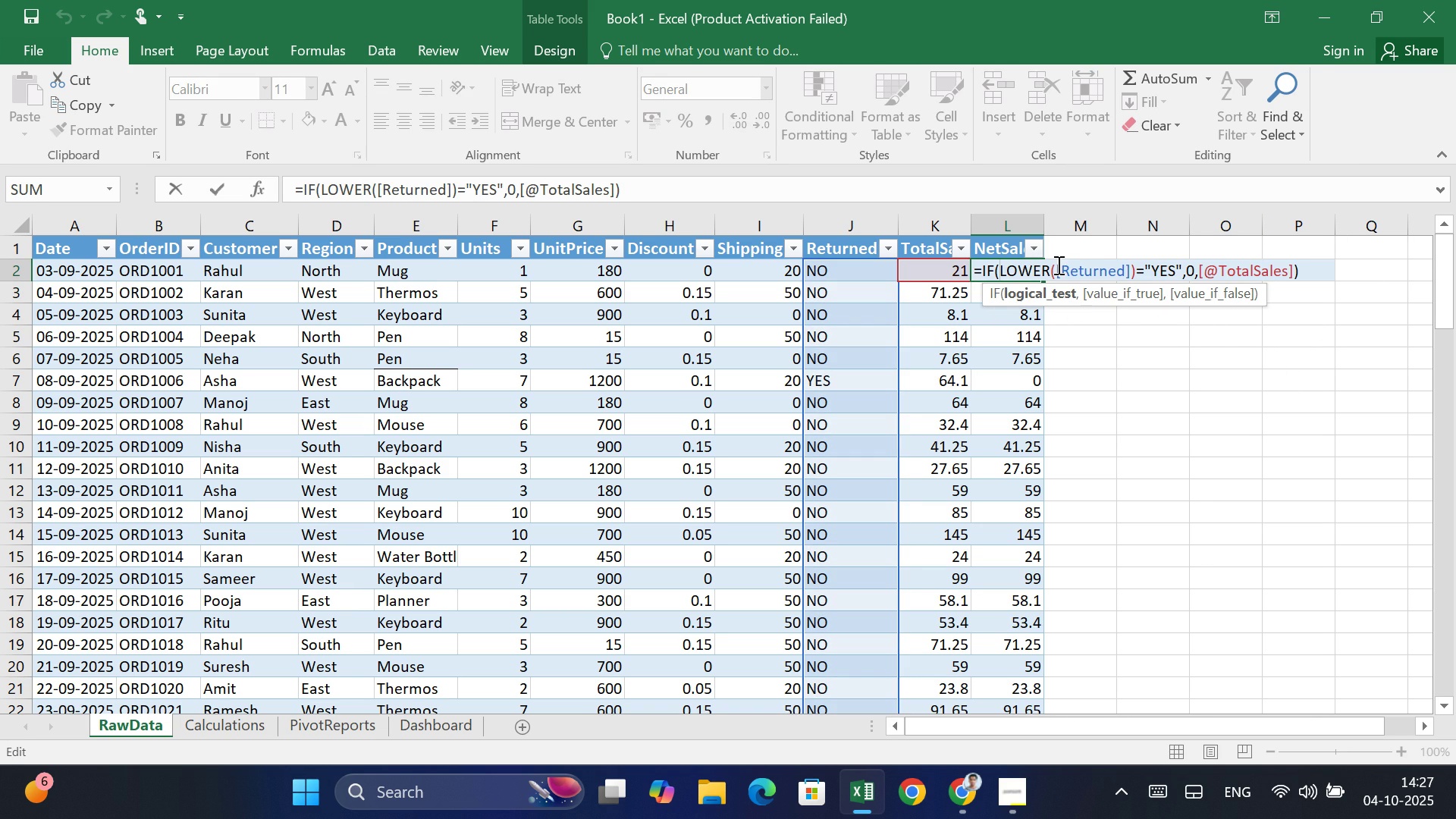 
left_click([1055, 265])
 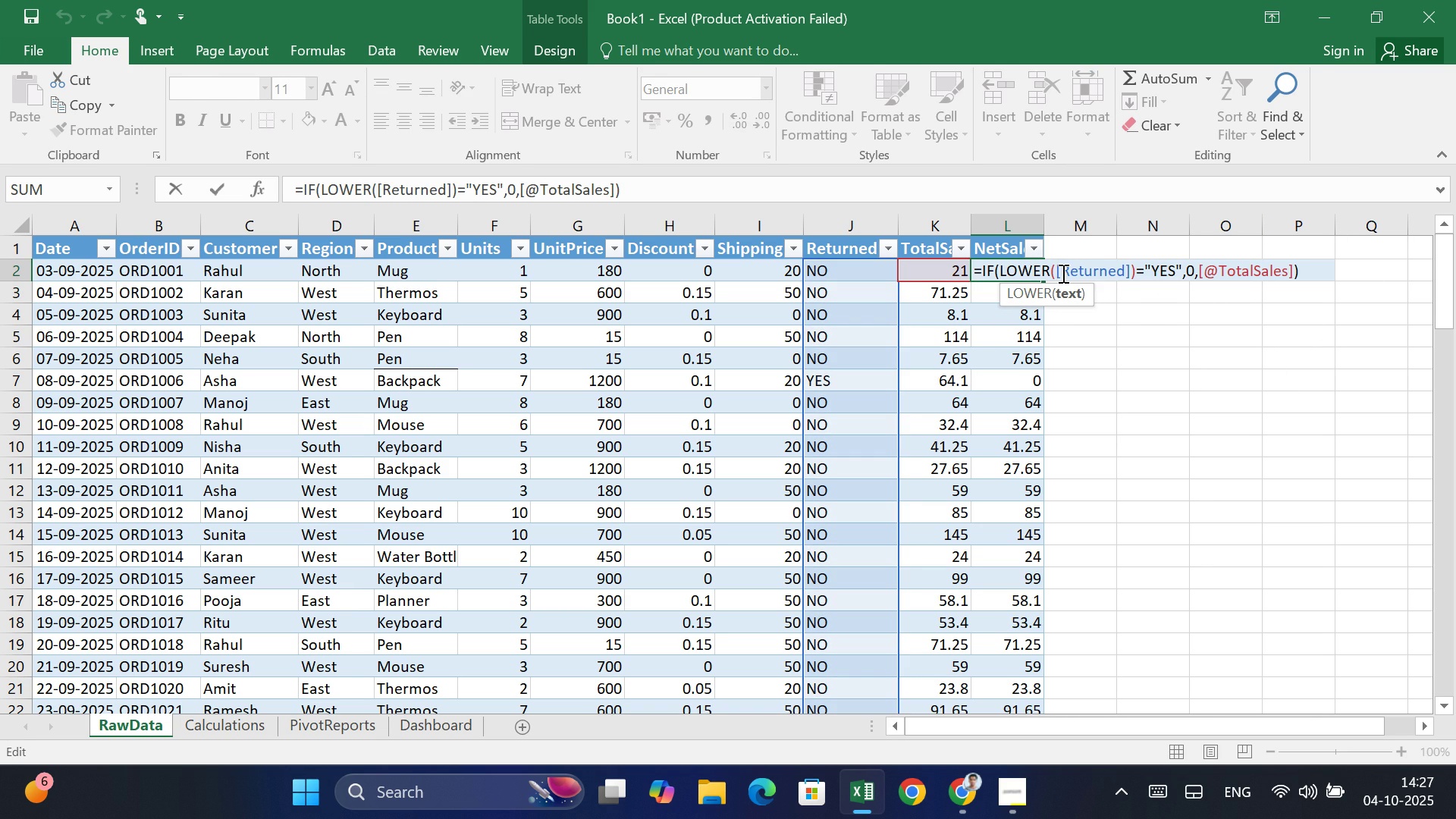 
left_click([1062, 273])
 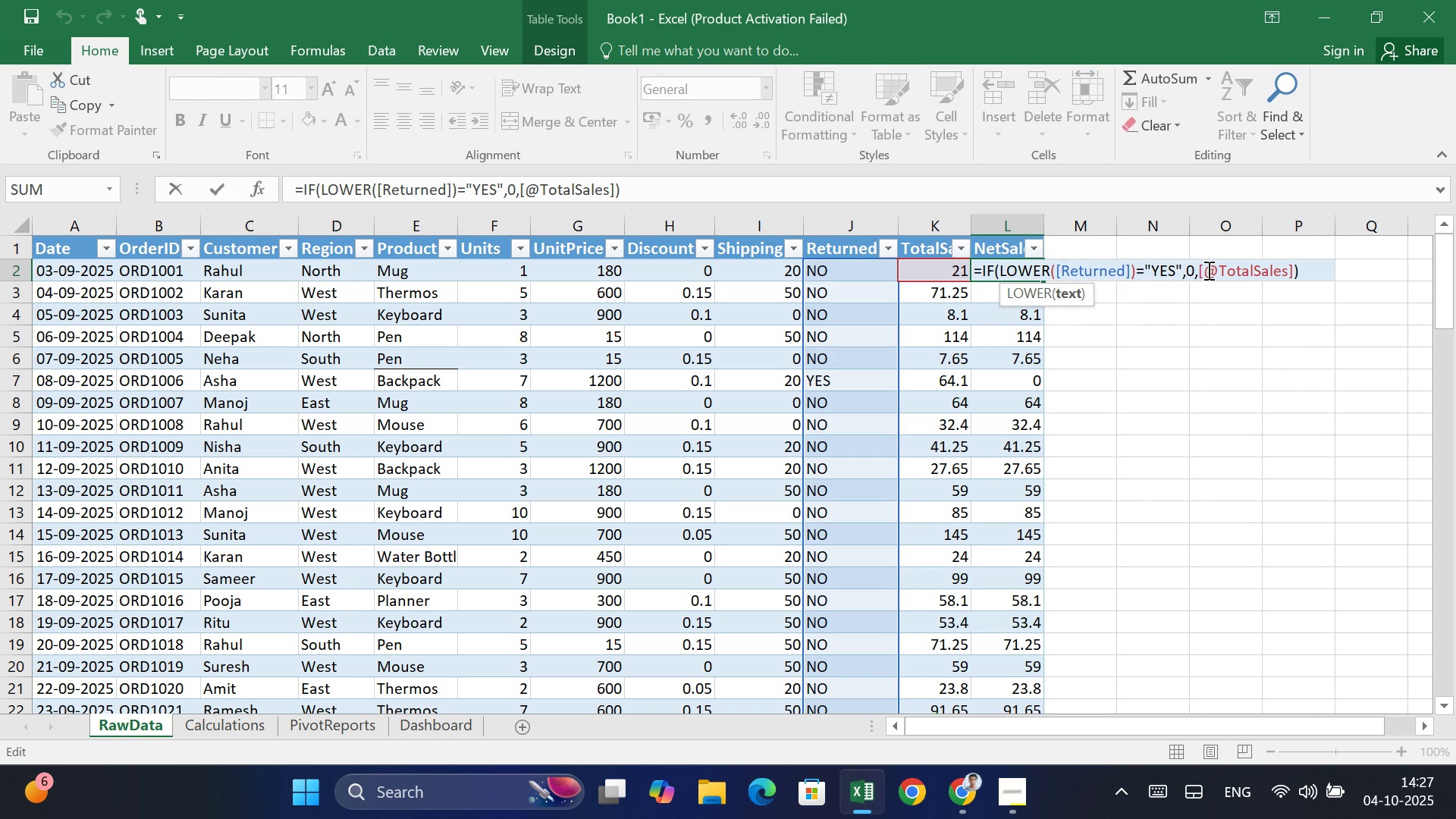 
key(Shift+2)
 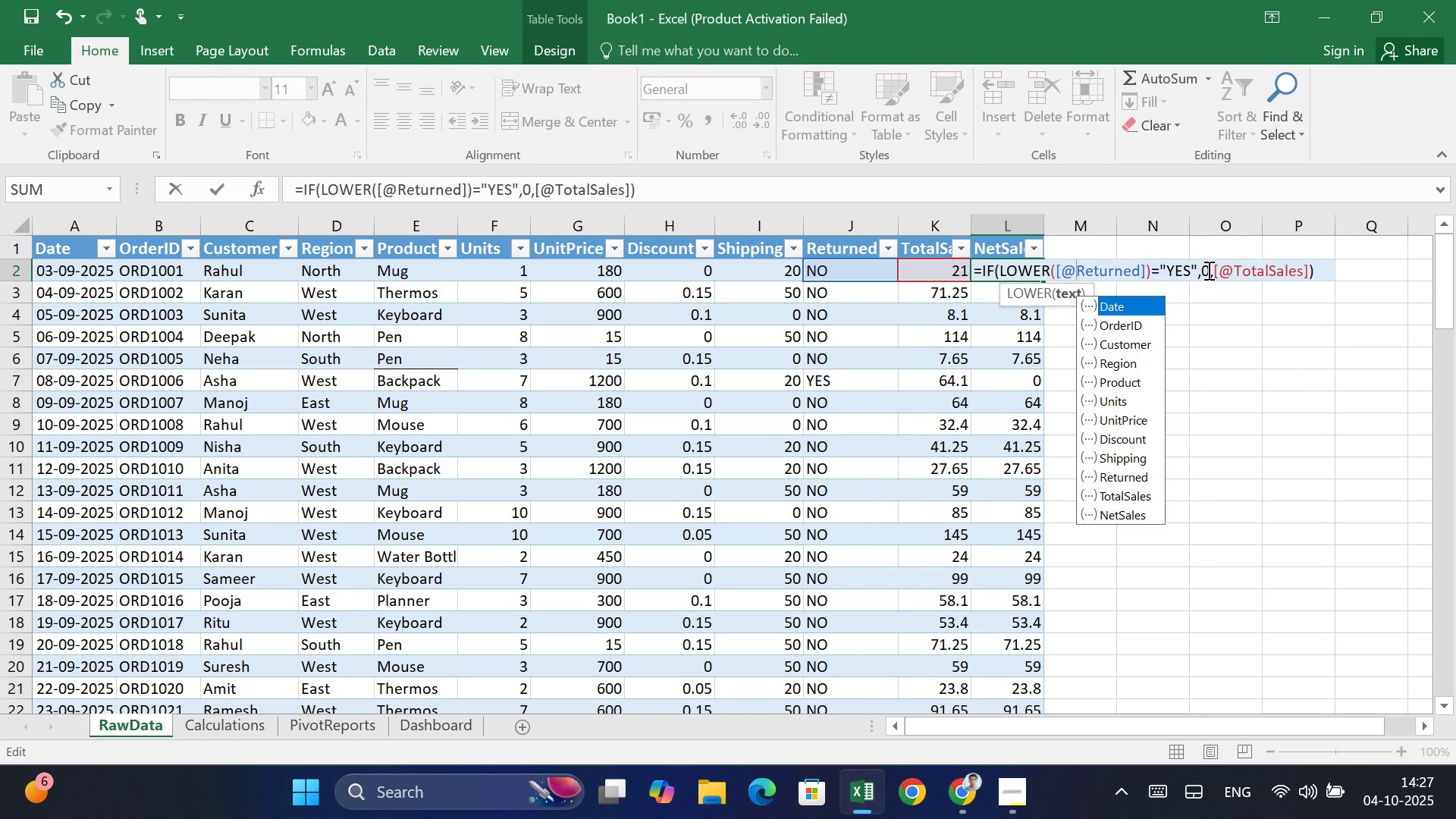 
key(ArrowRight)
 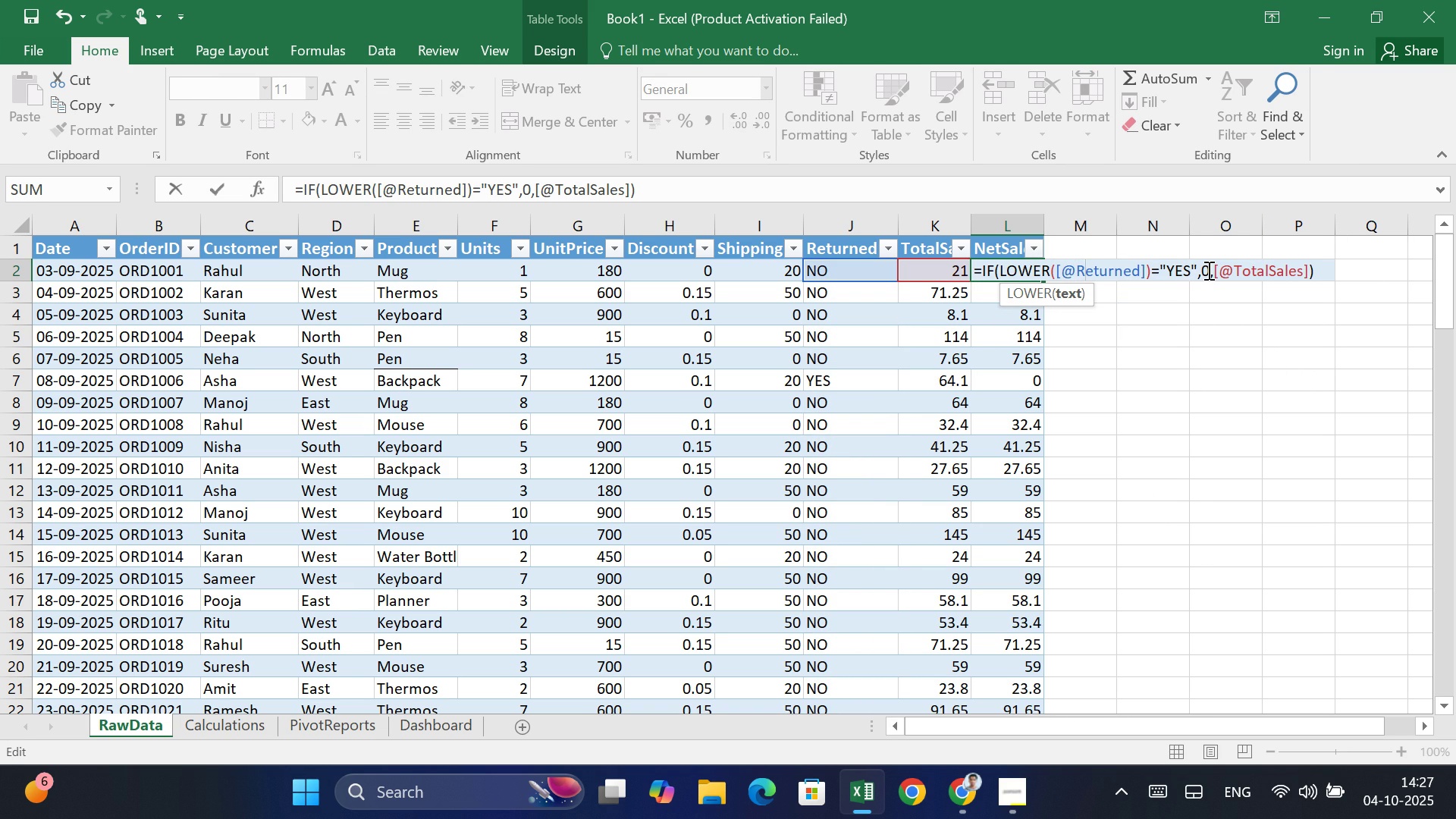 
key(ArrowRight)
 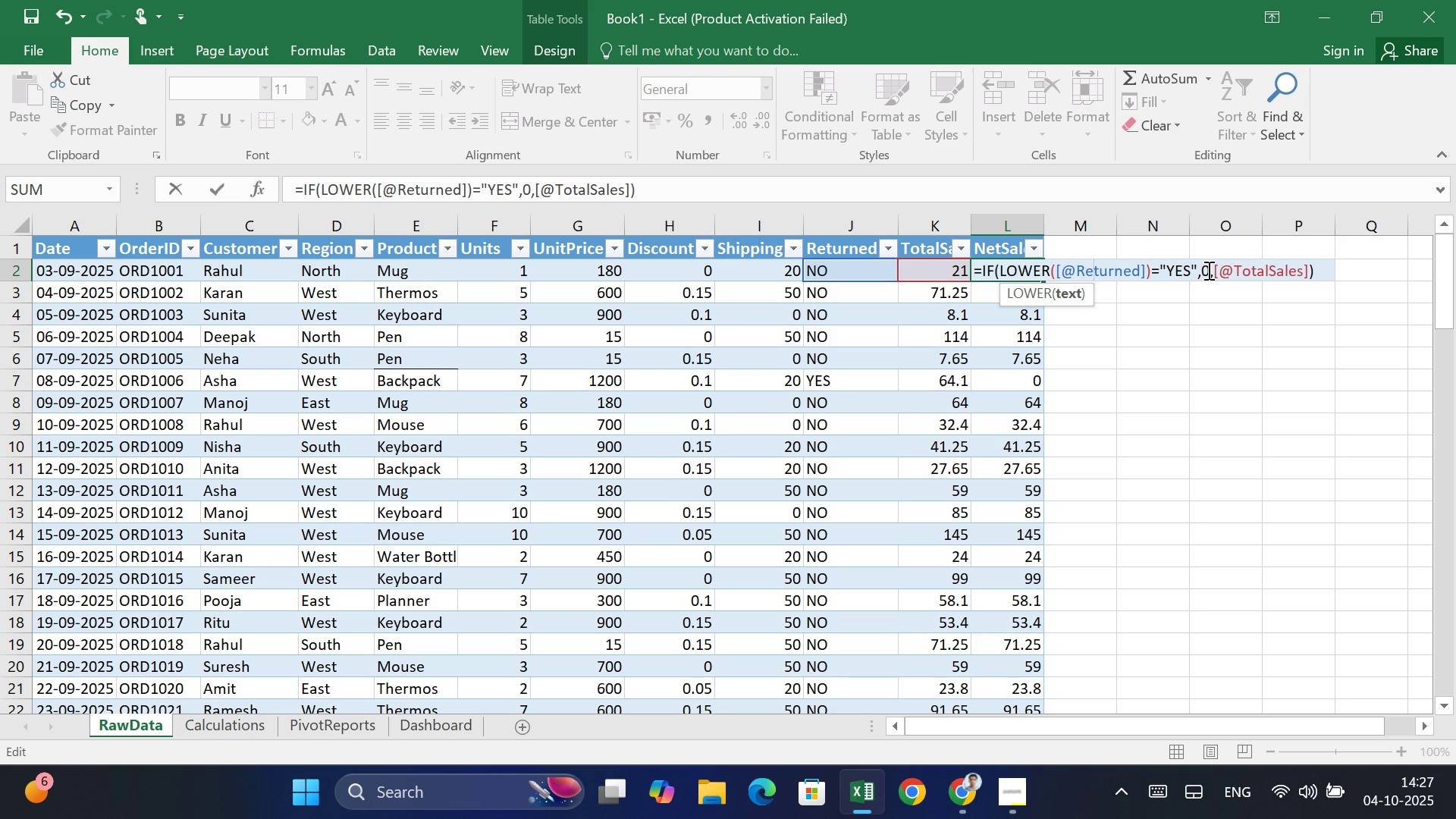 
key(ArrowRight)
 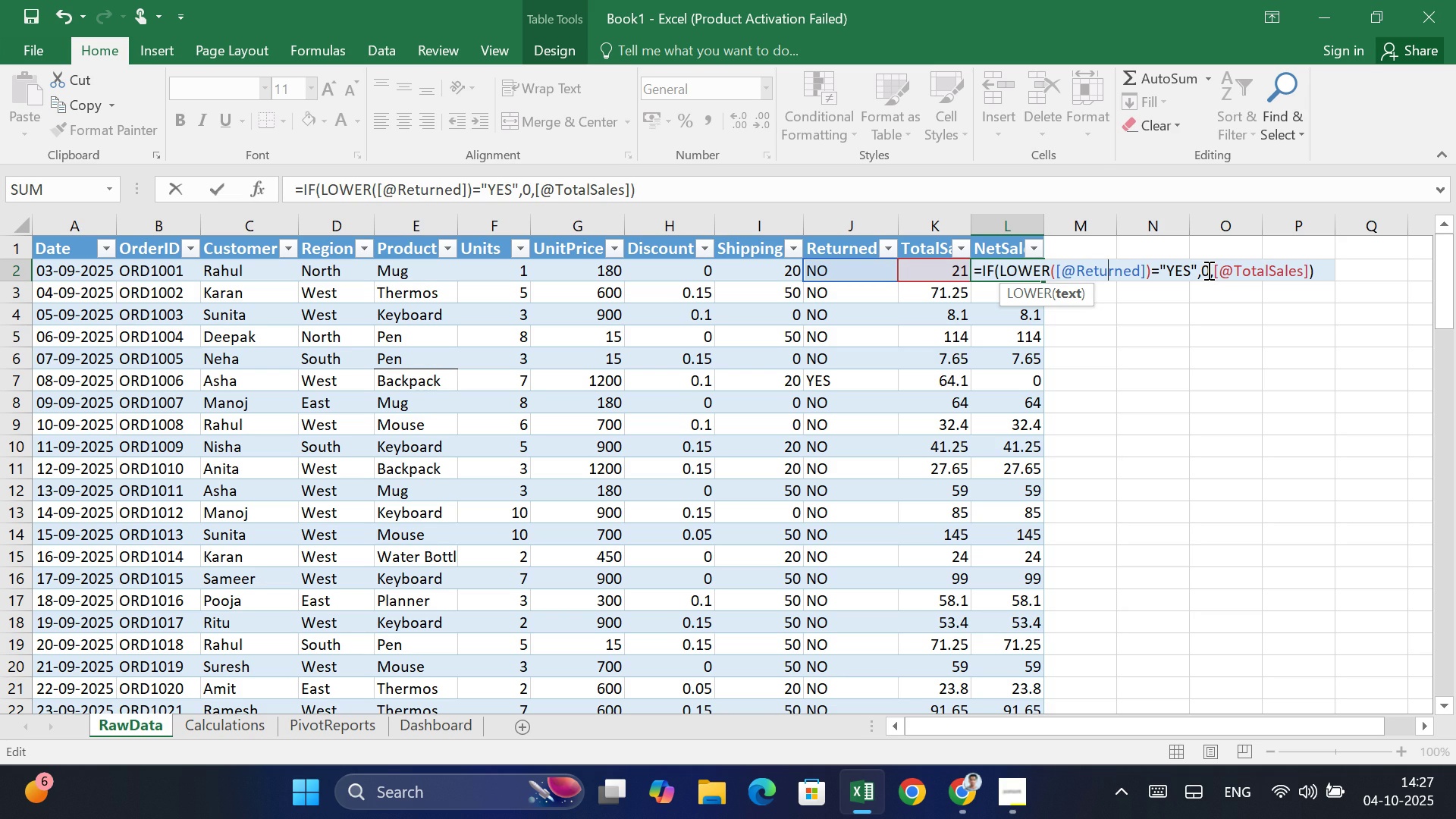 
key(ArrowRight)
 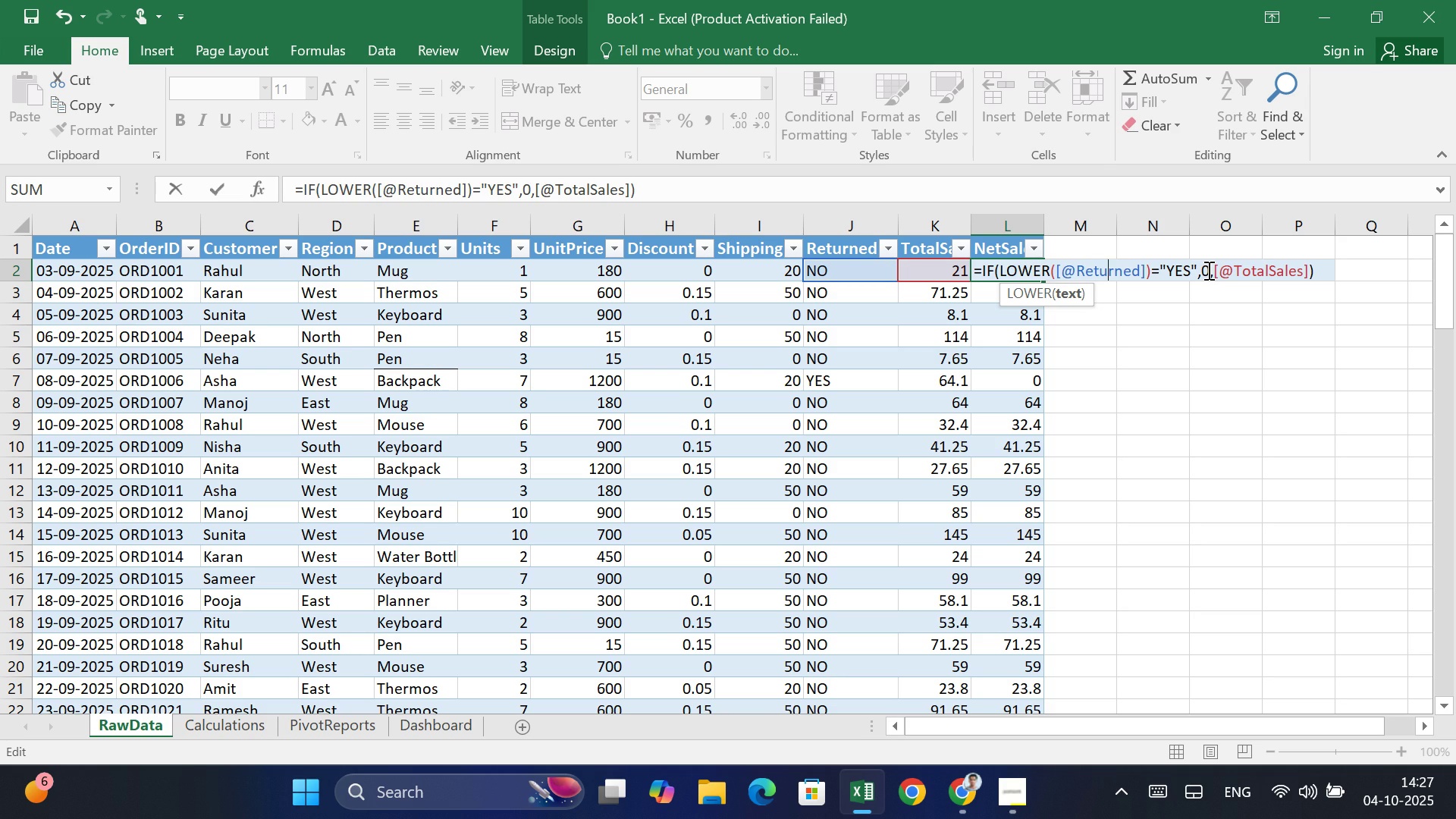 
key(ArrowRight)
 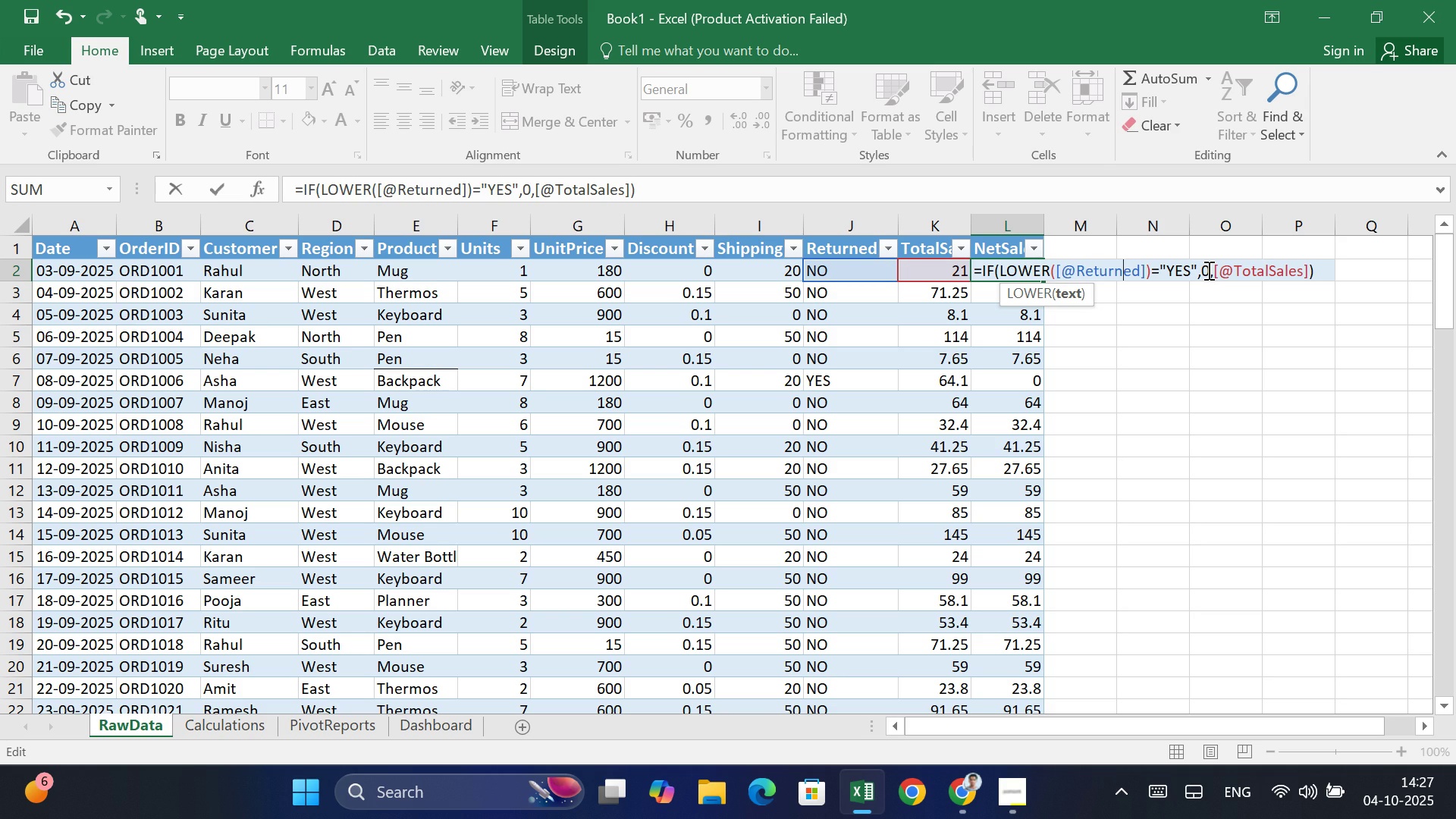 
key(ArrowRight)
 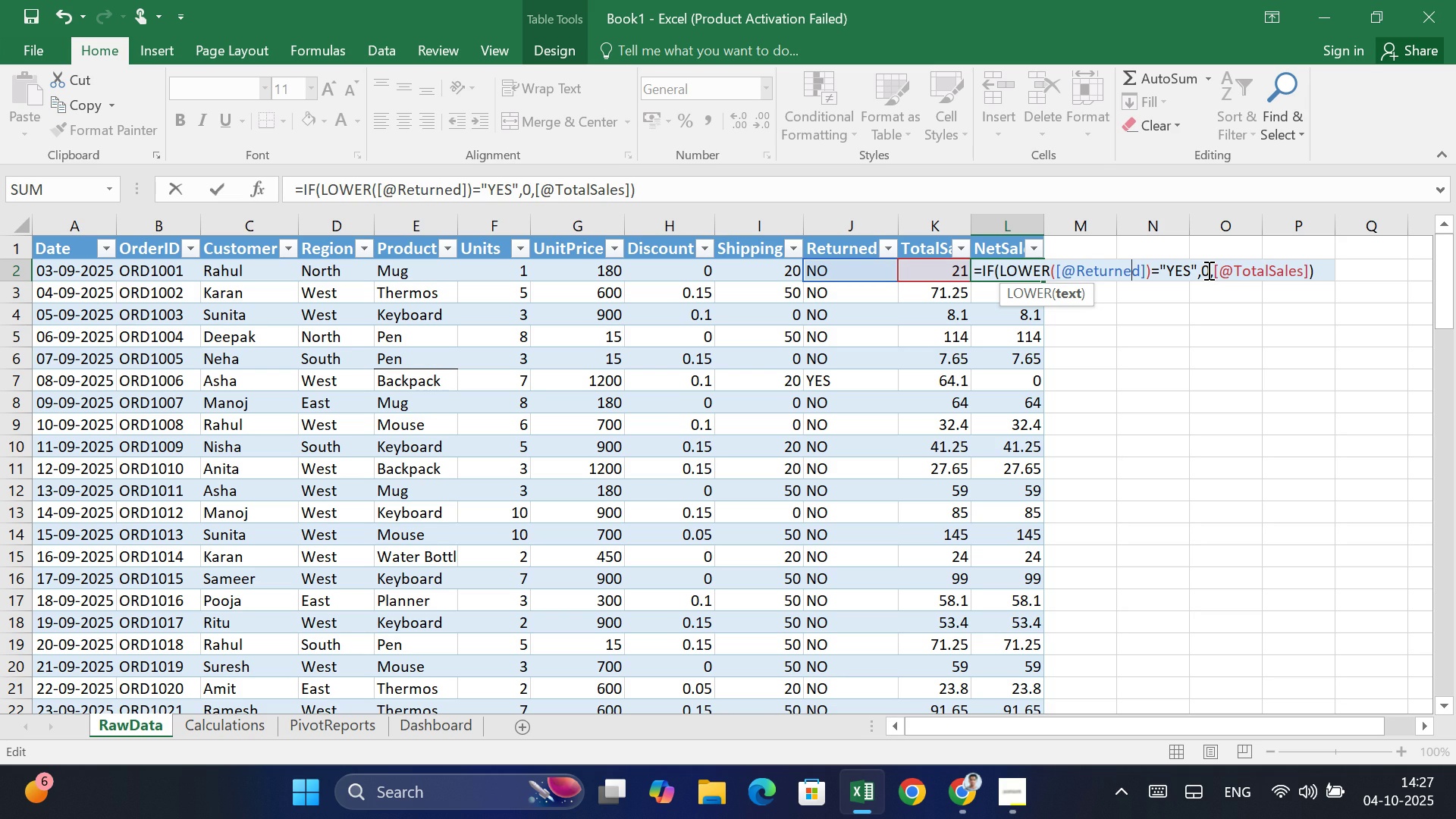 
key(ArrowRight)
 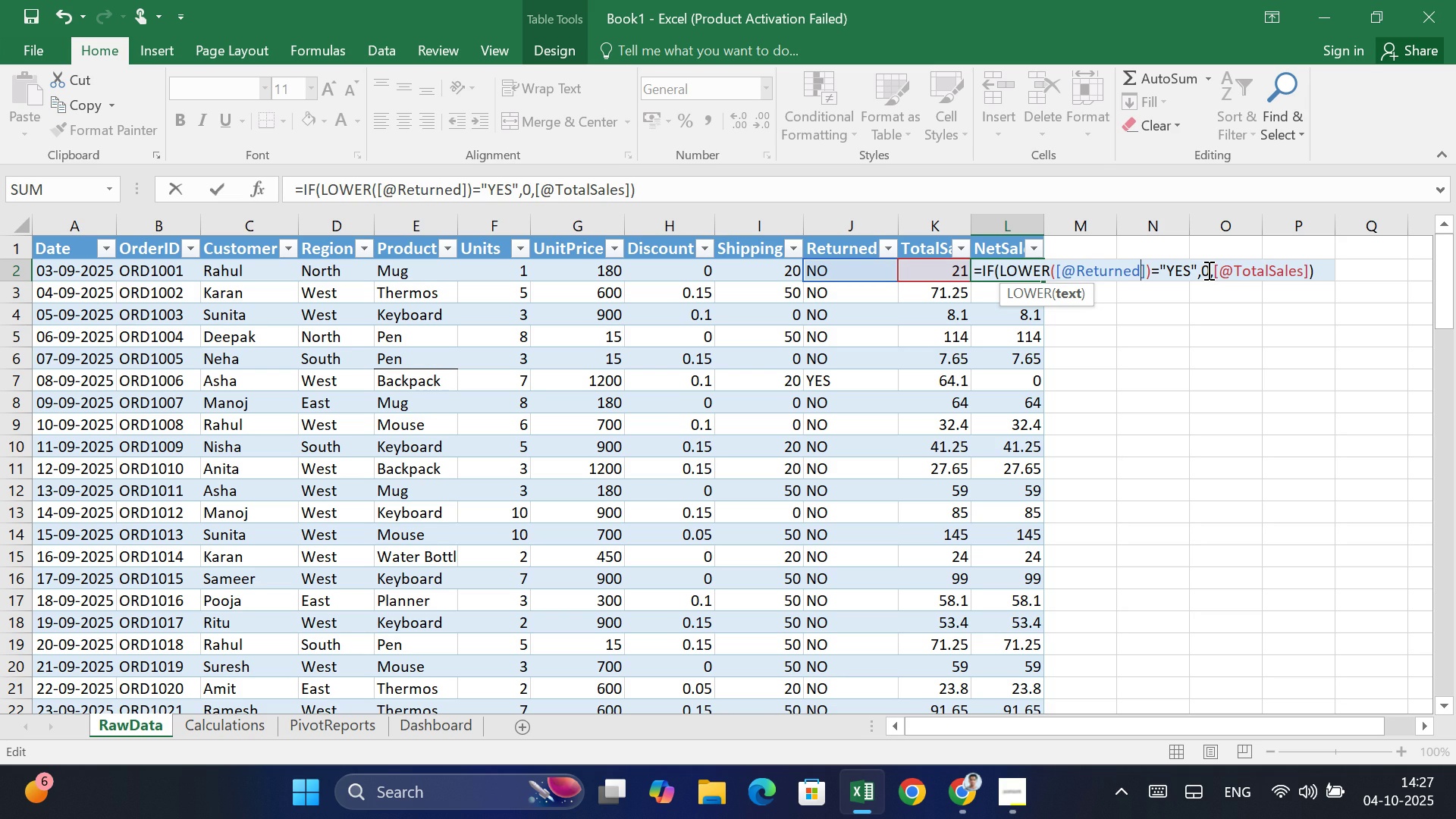 
key(ArrowRight)
 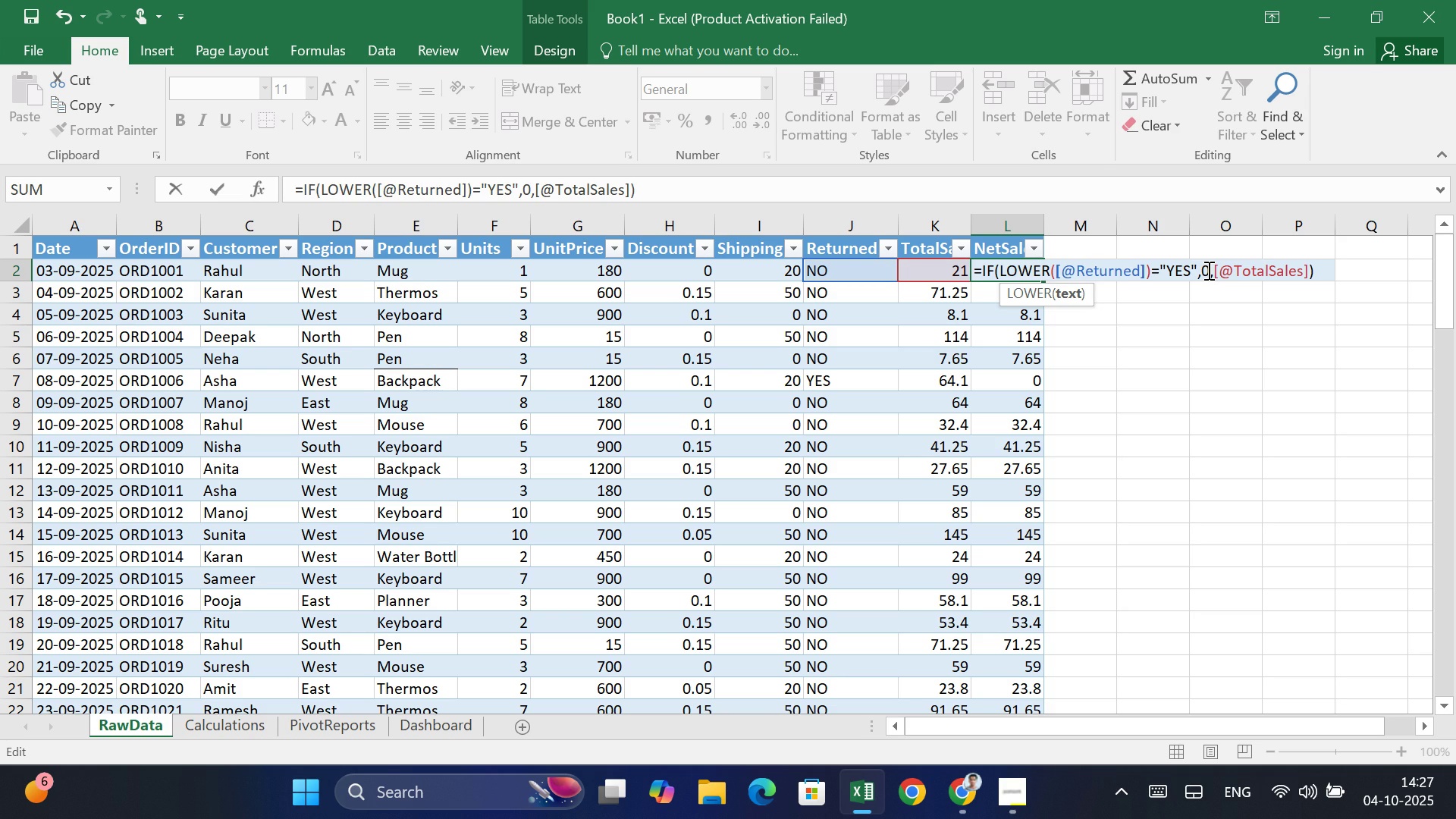 
key(ArrowRight)
 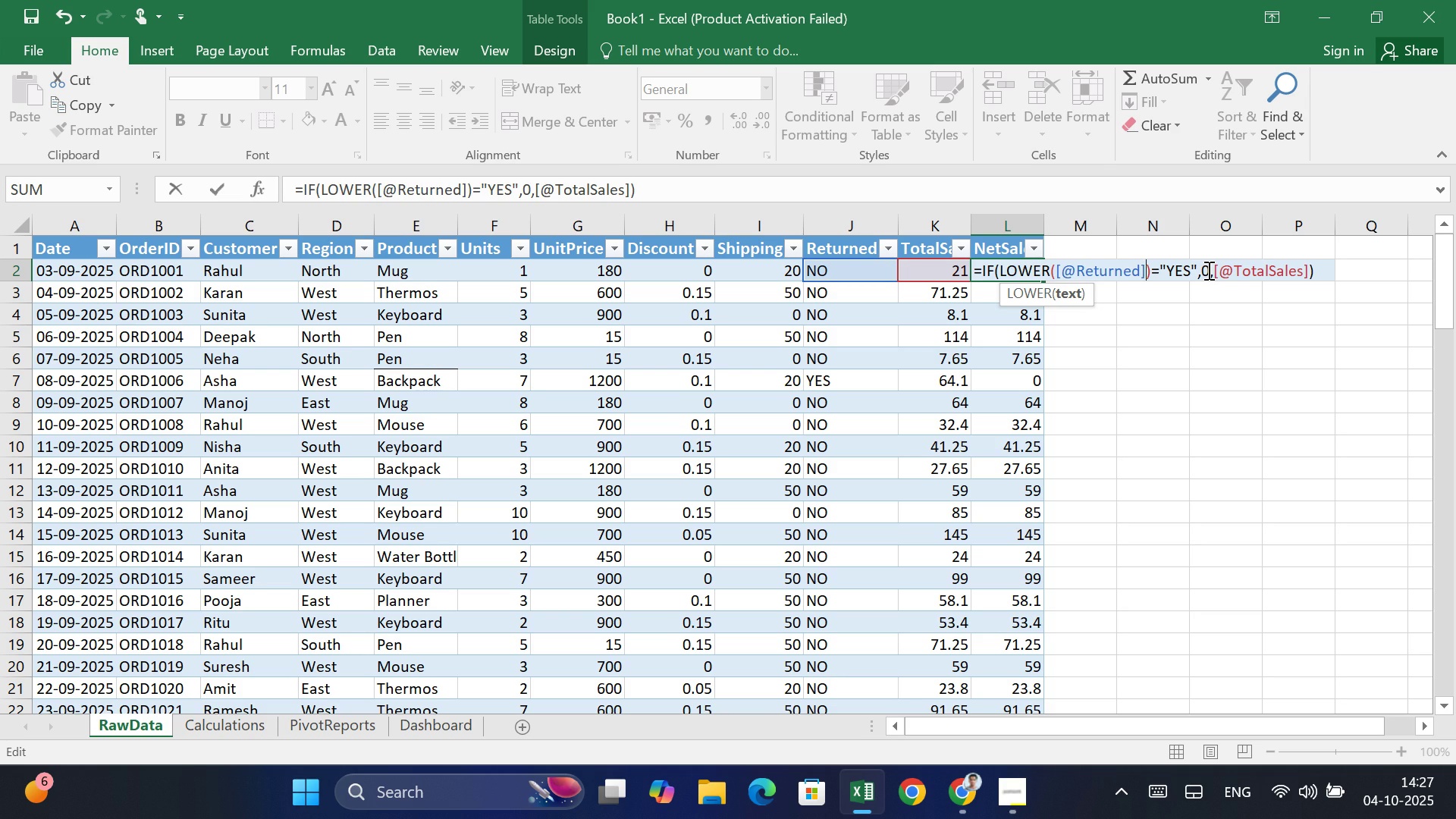 
key(ArrowRight)
 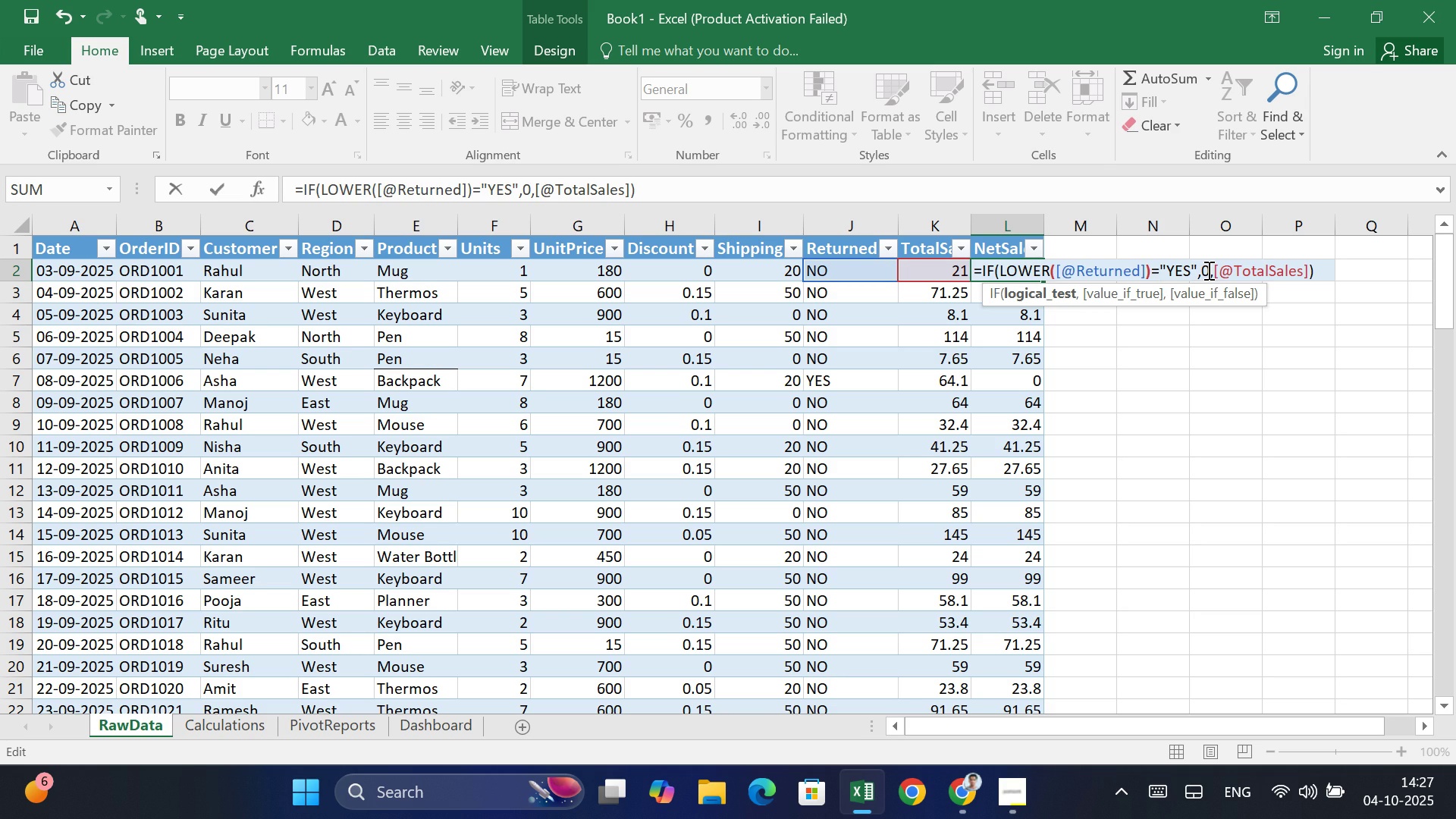 
key(ArrowRight)
 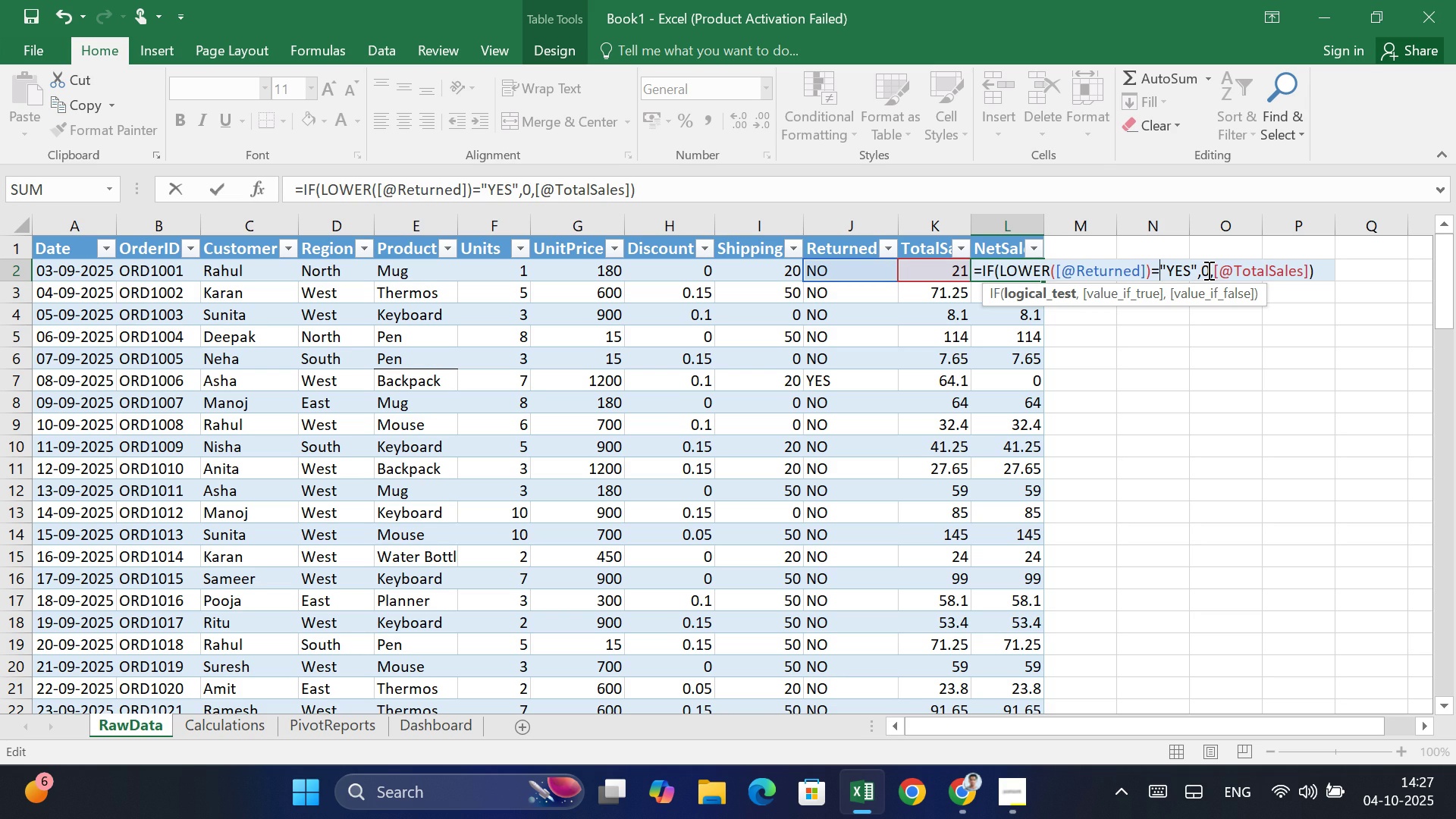 
key(ArrowRight)
 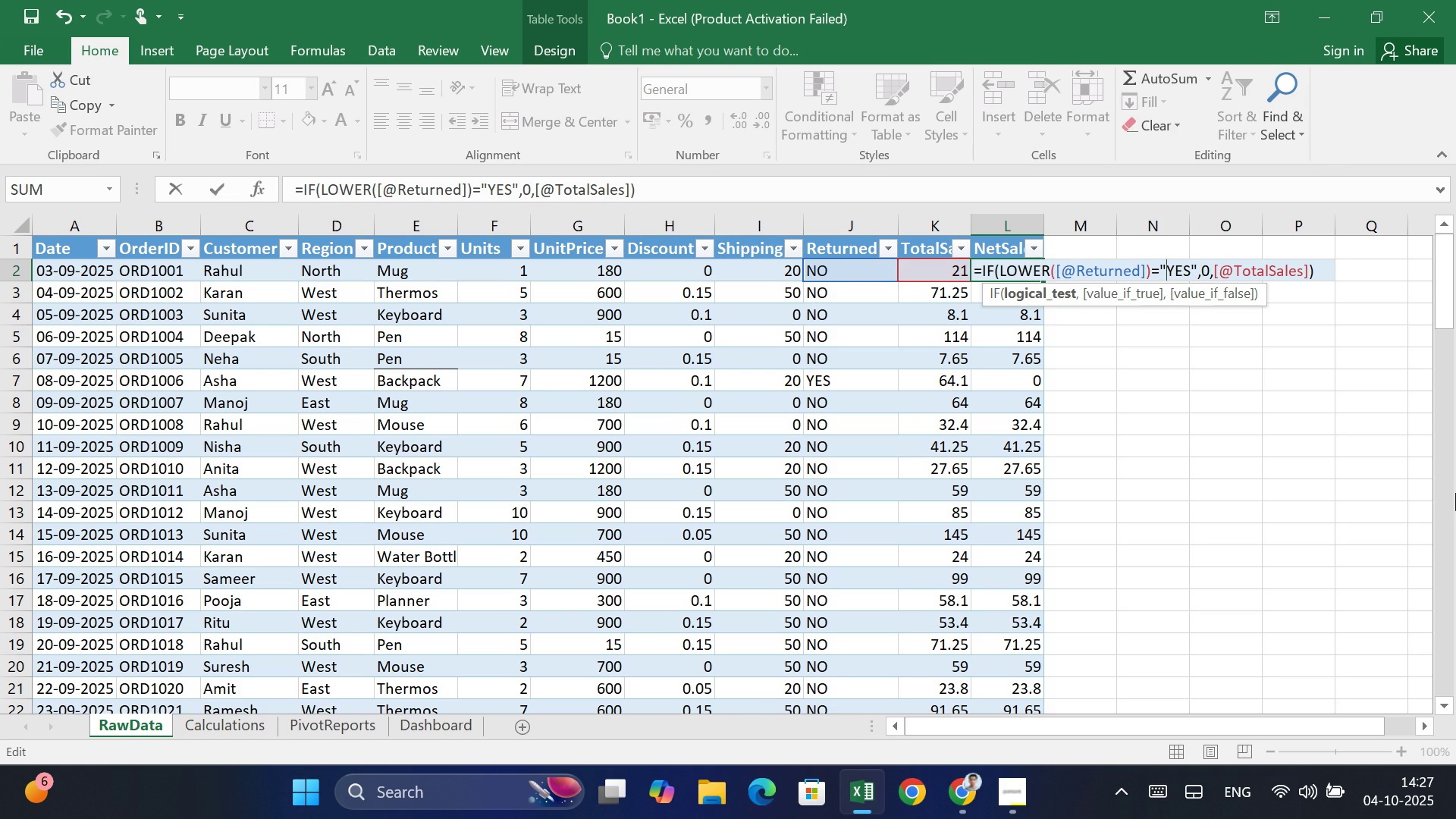 
key(Enter)
 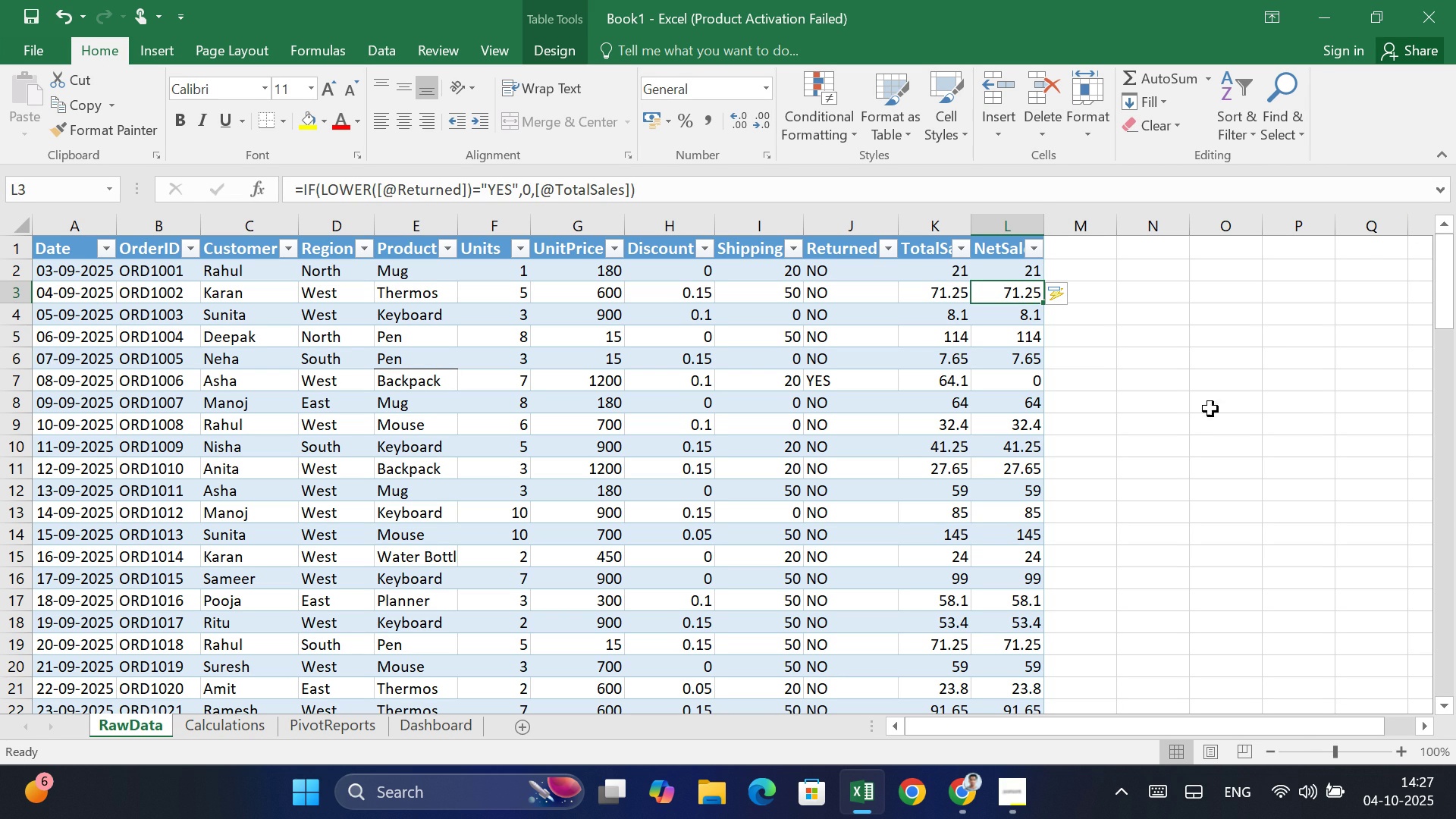 
left_click([1191, 416])
 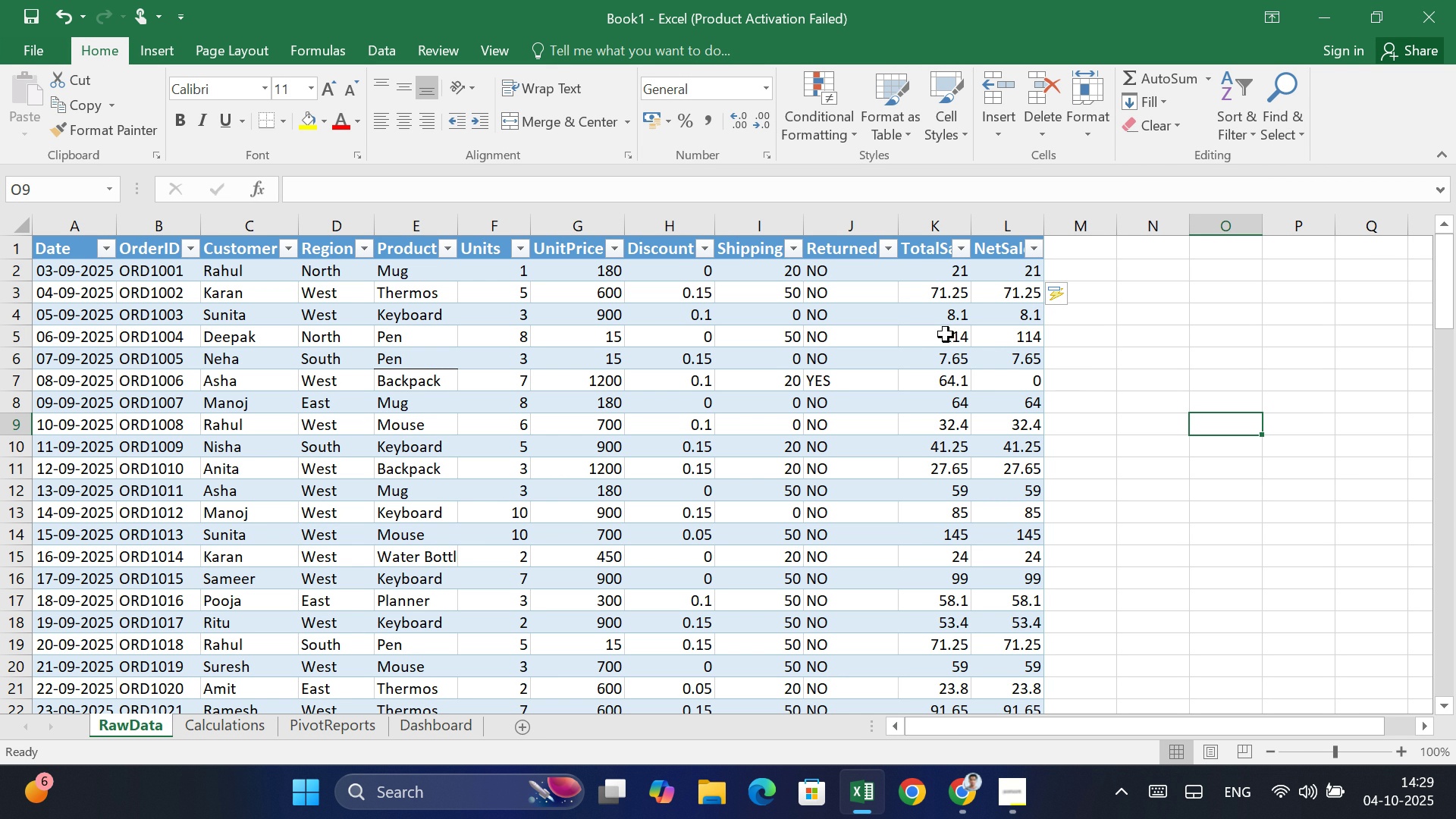 
wait(103.53)
 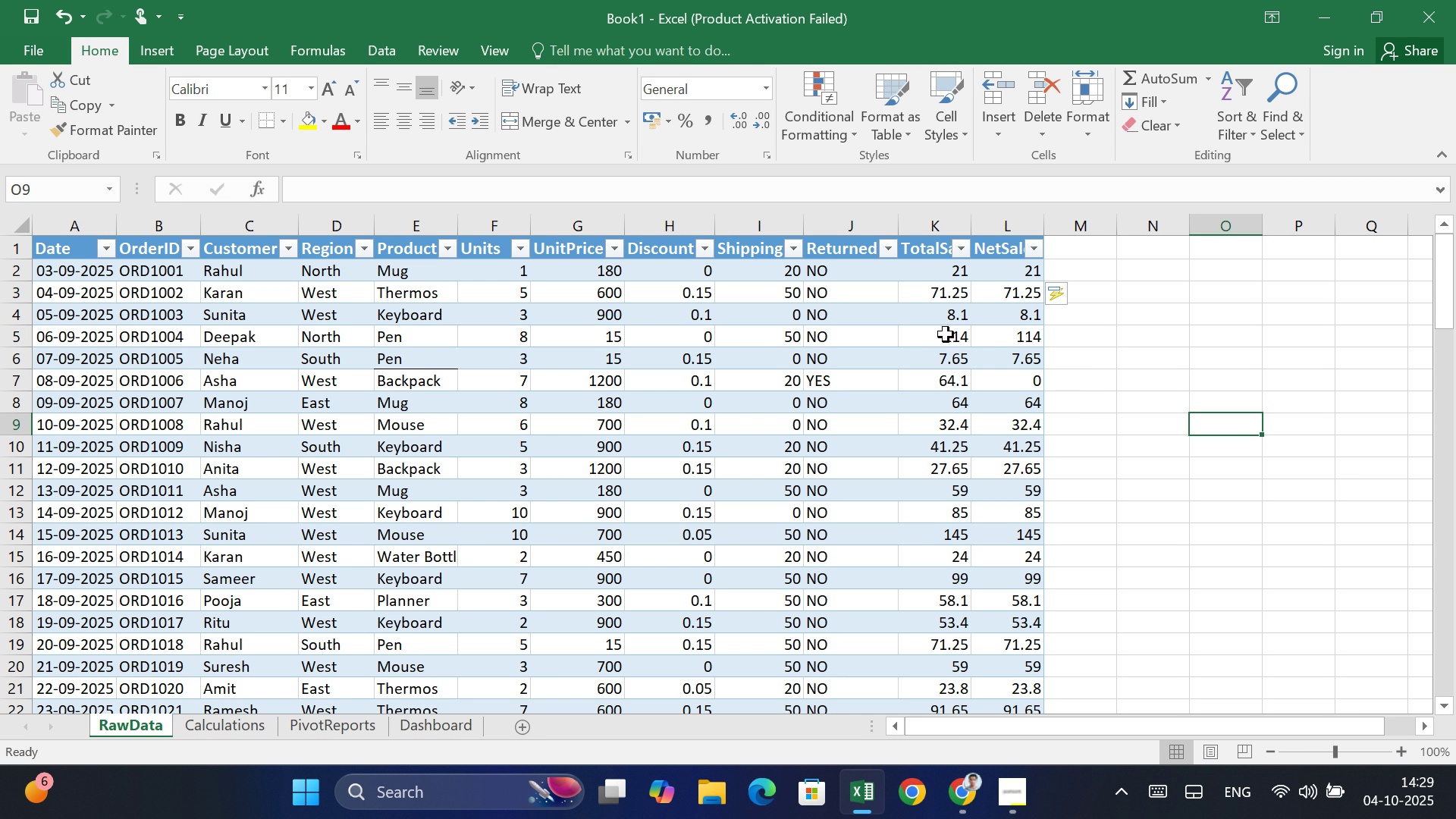 
double_click([995, 273])
 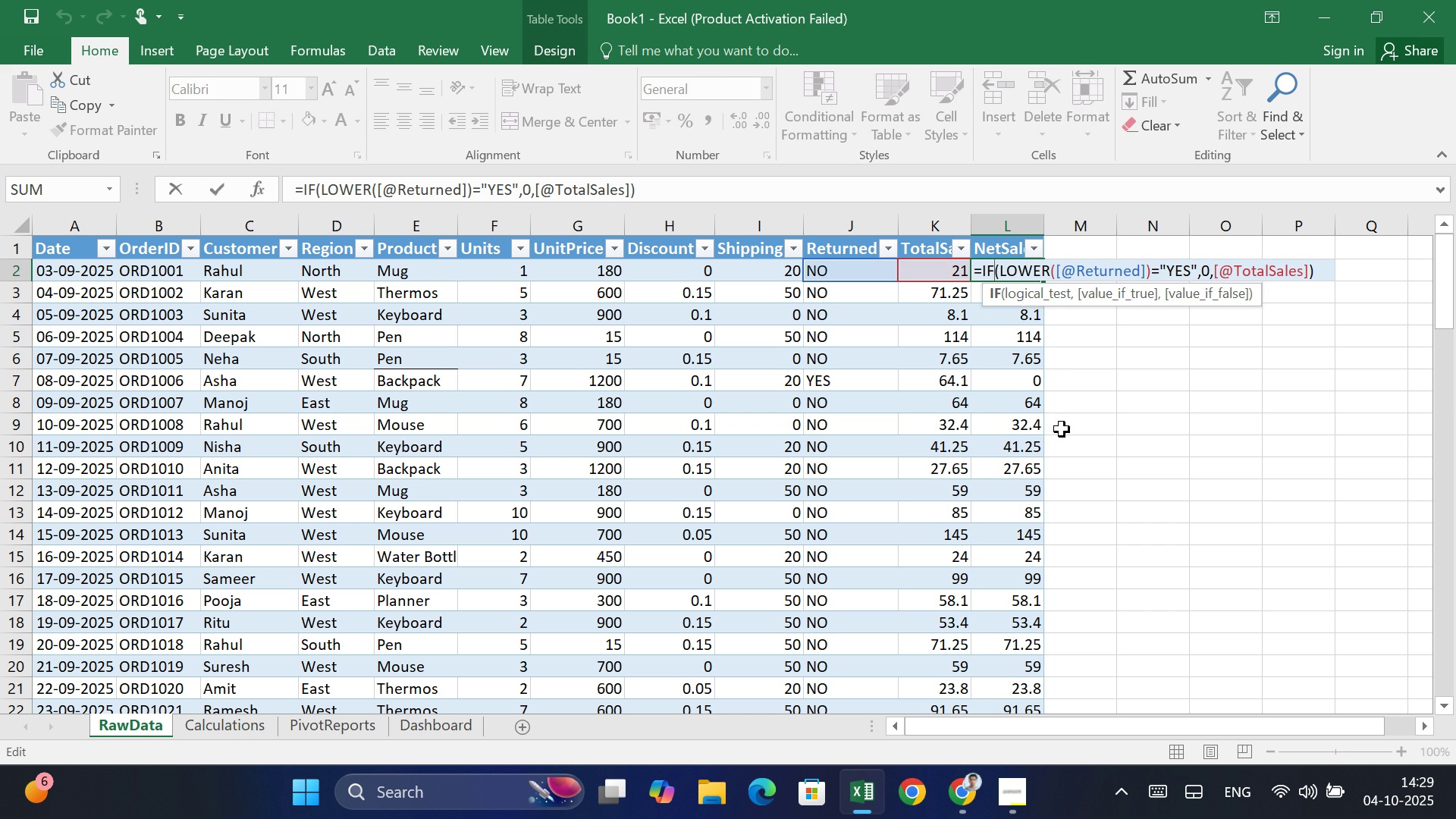 
wait(9.65)
 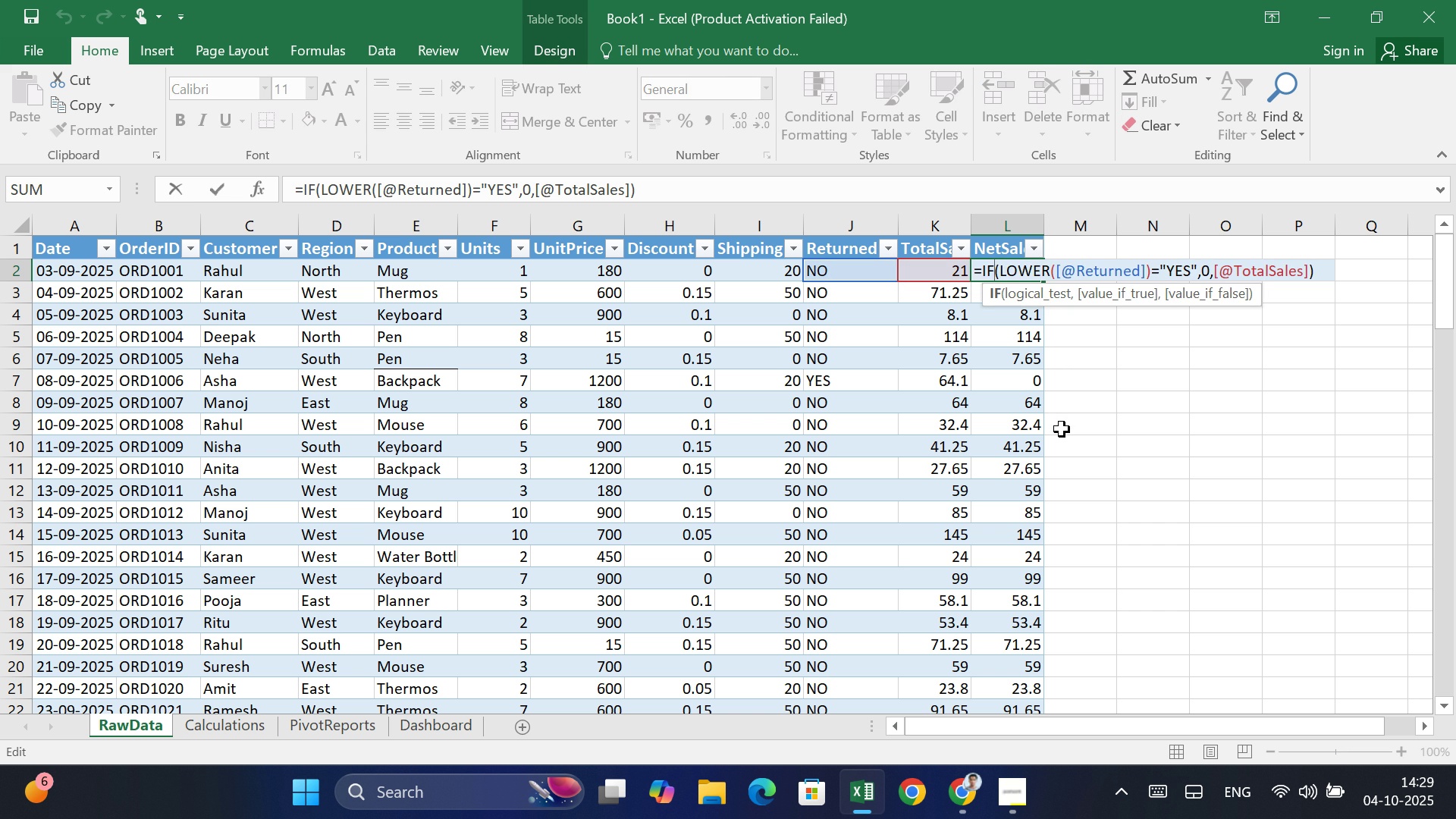 
left_click([1318, 516])
 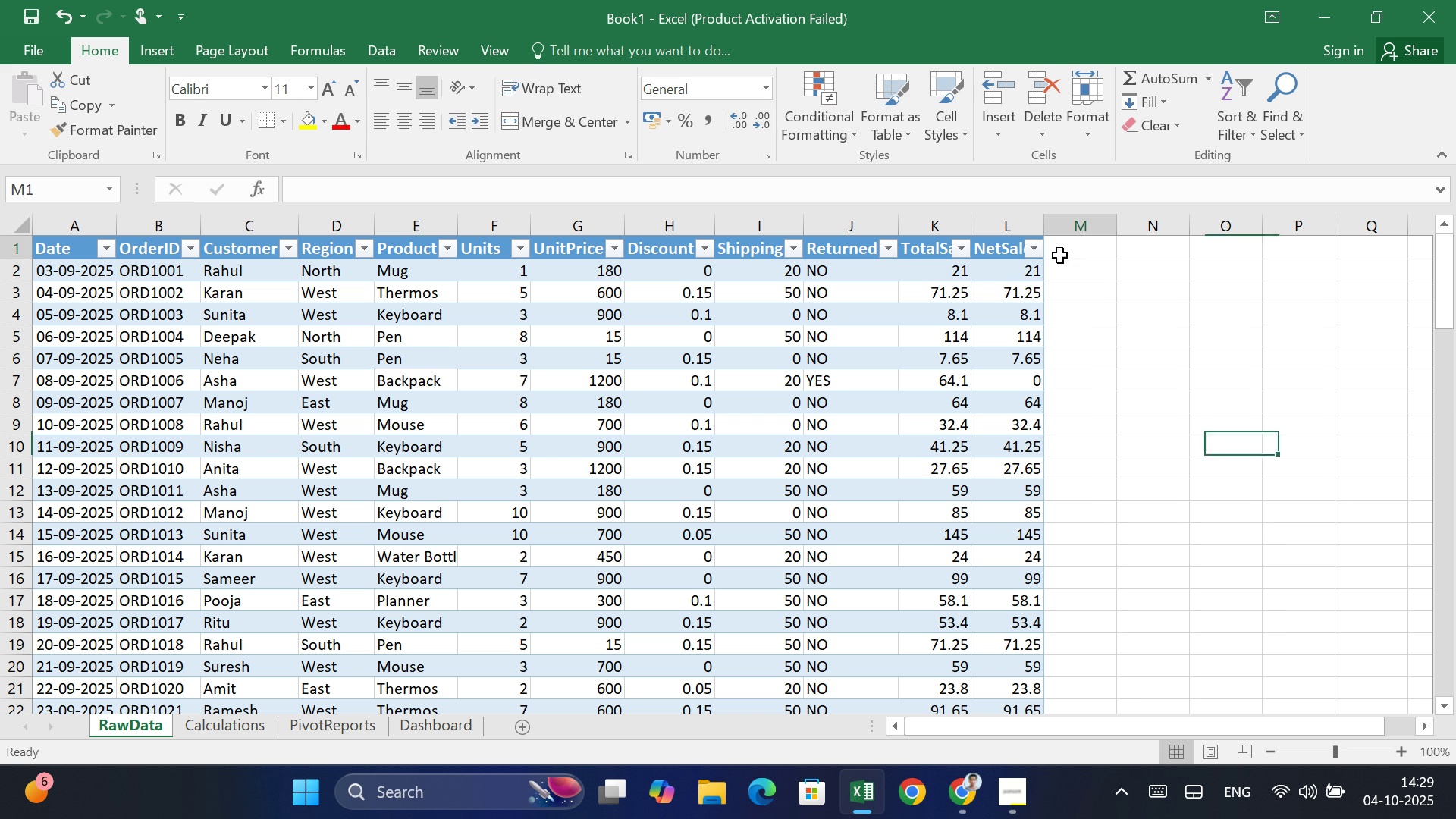 
left_click([1060, 256])
 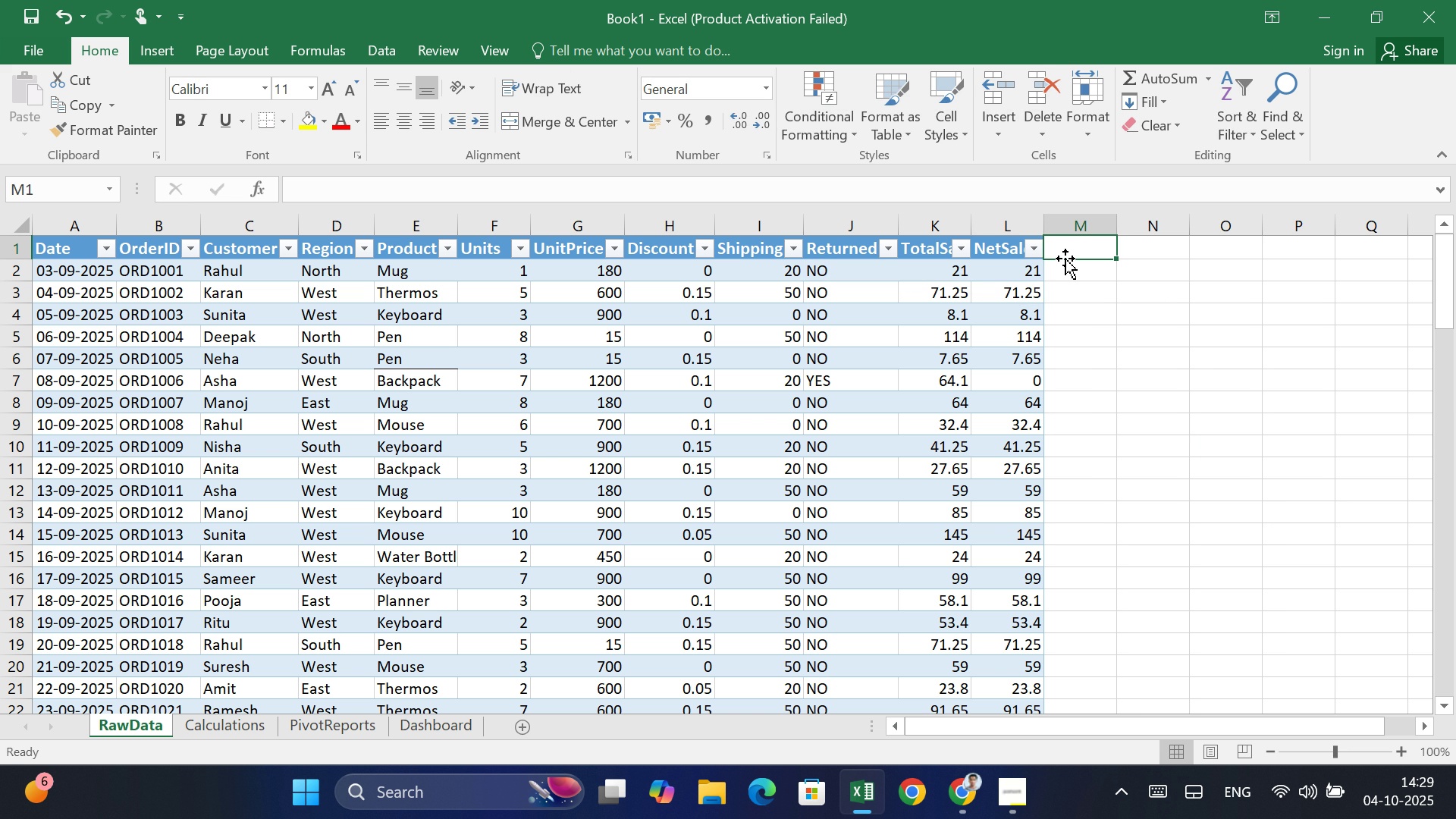 
wait(7.92)
 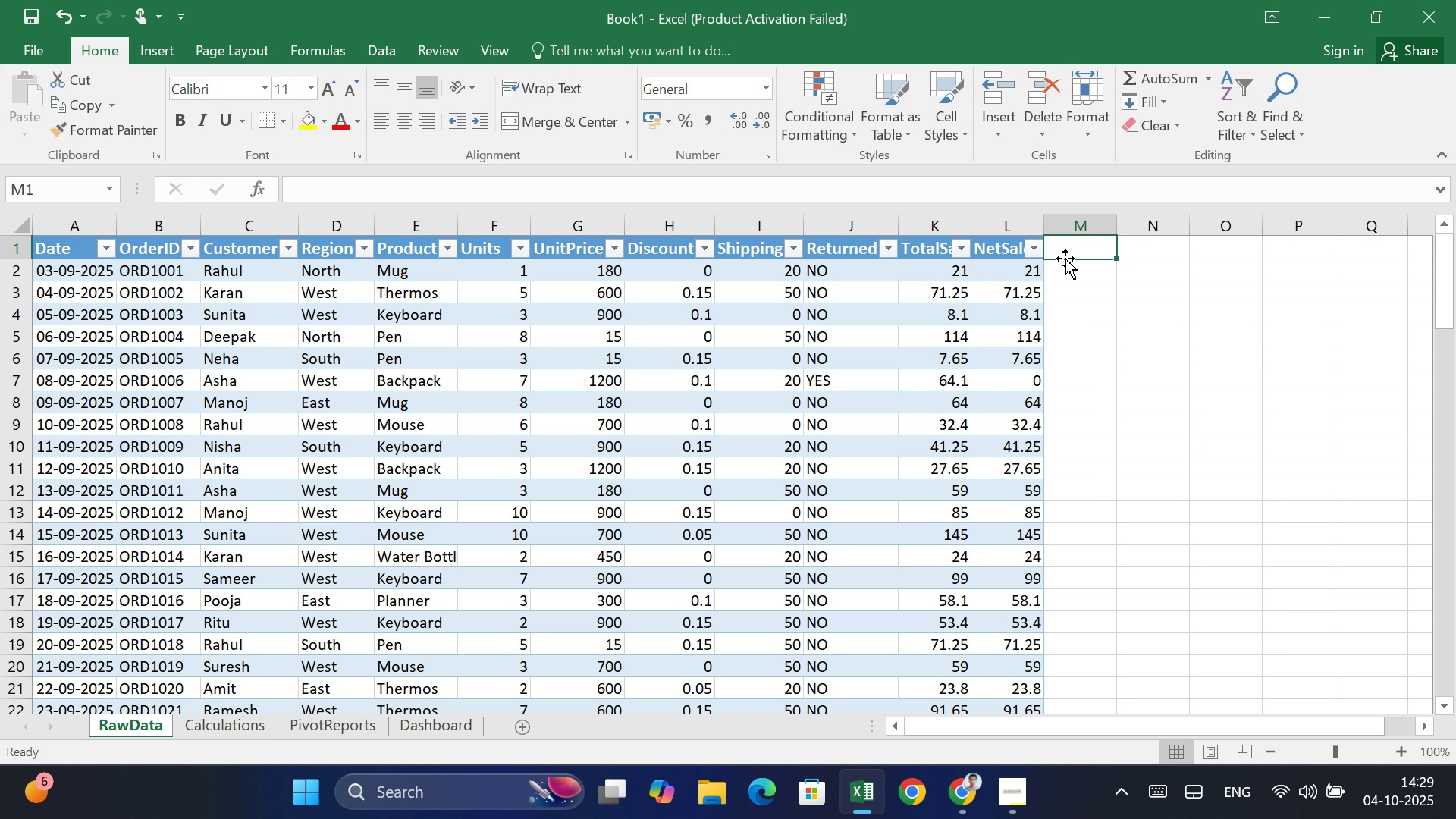 
type(Month)
 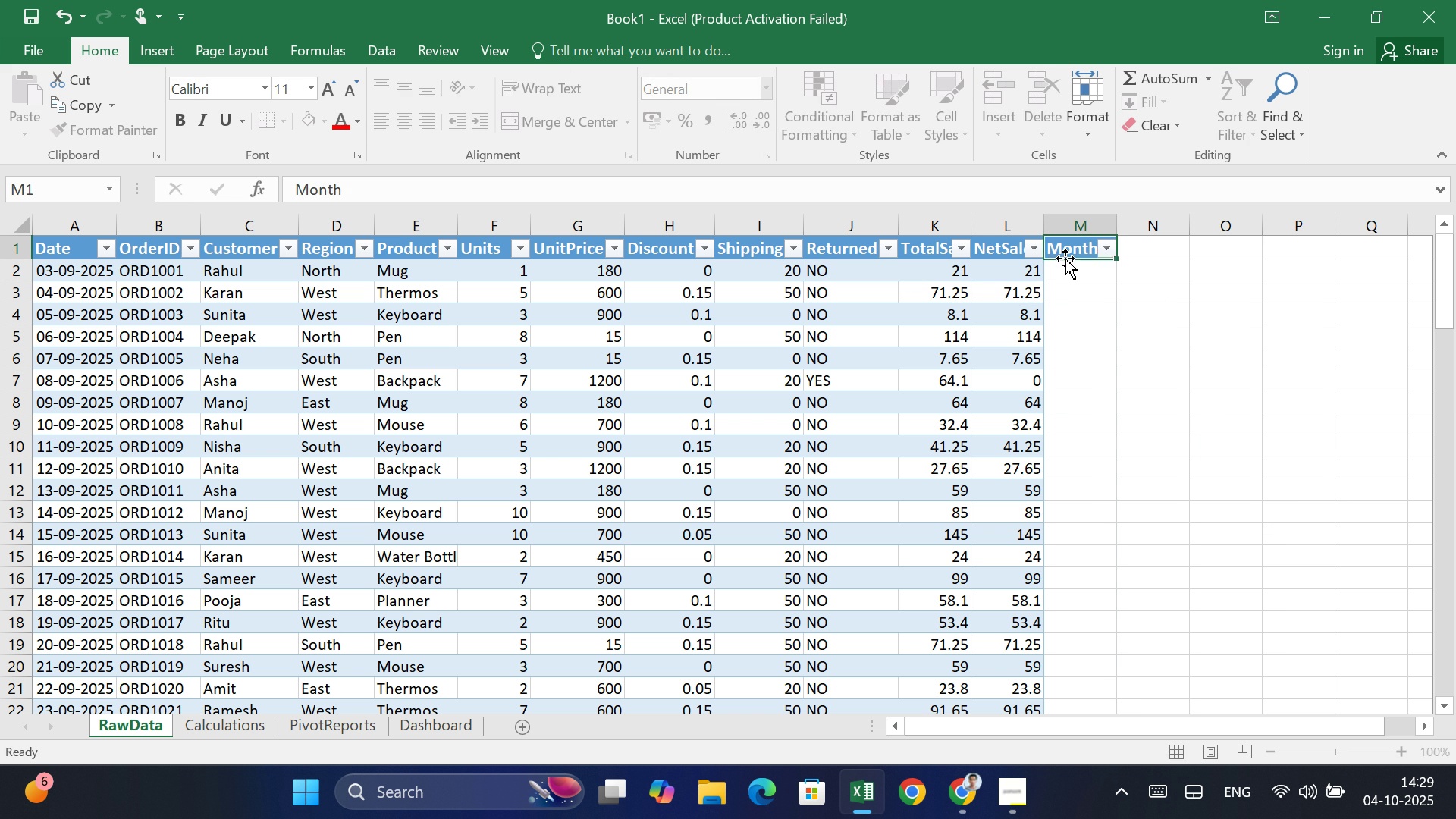 
key(Enter)
 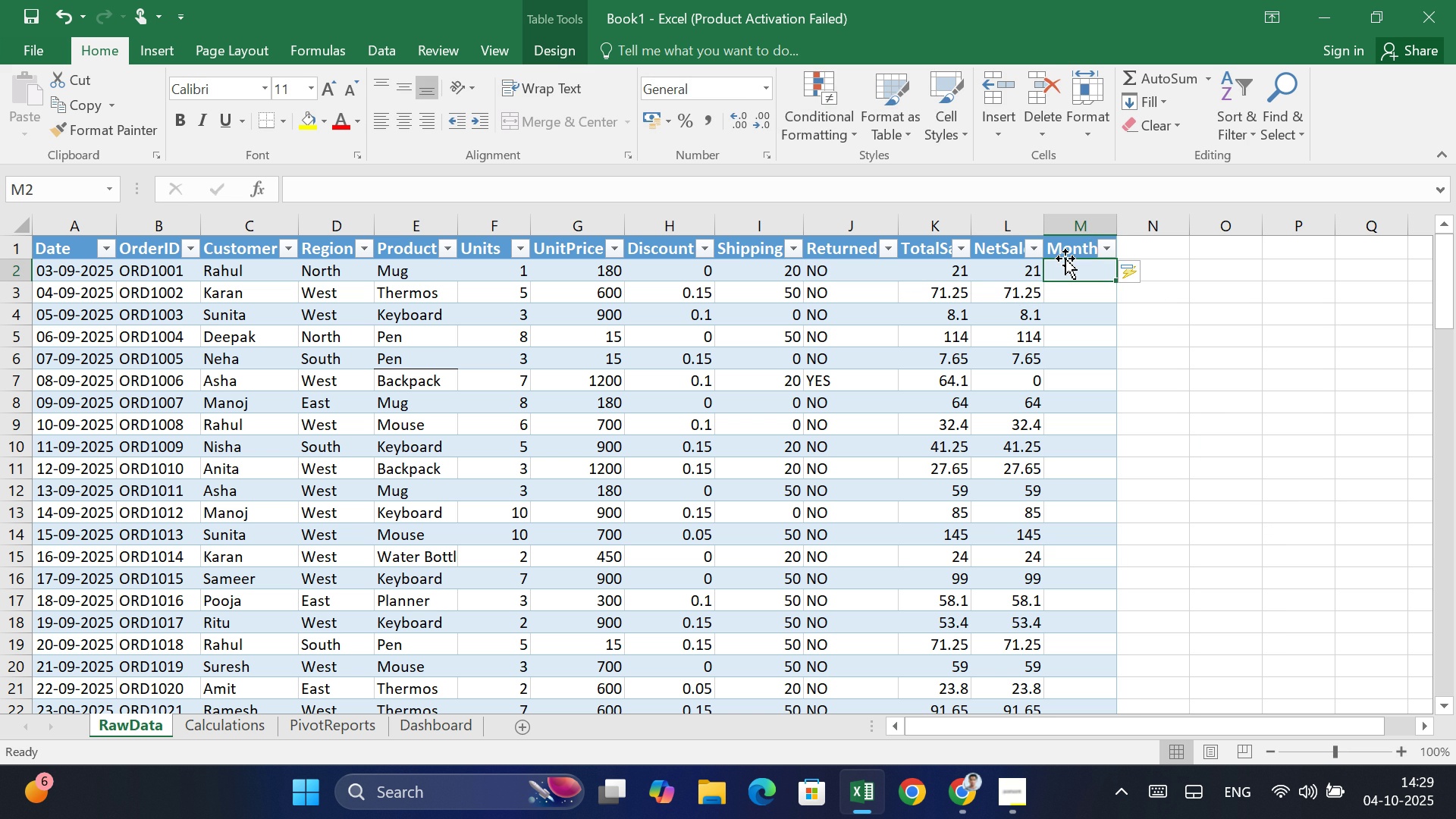 
type(=text)
key(Tab)
 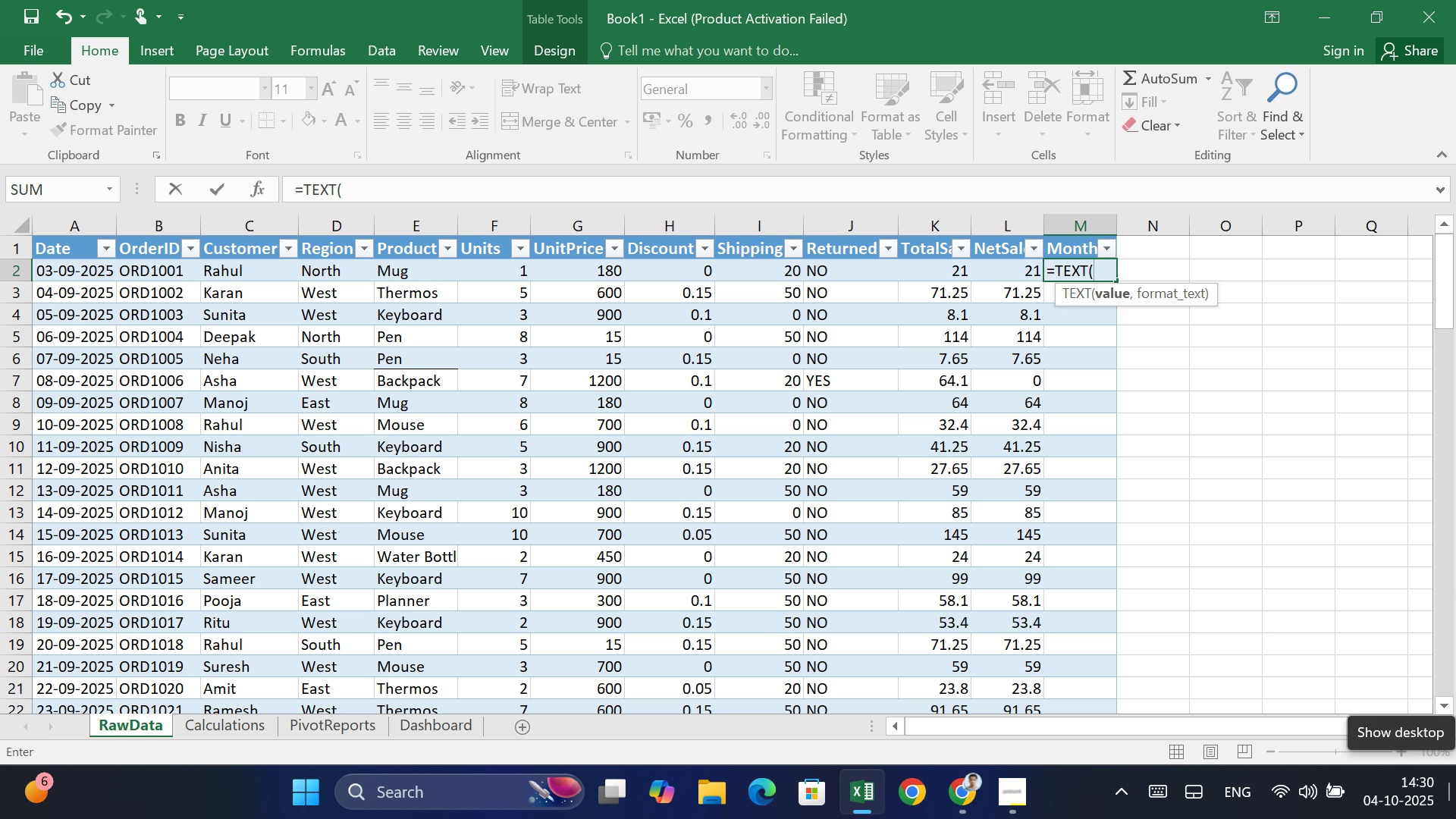 
hold_key(key=ShiftLeft, duration=0.69)
 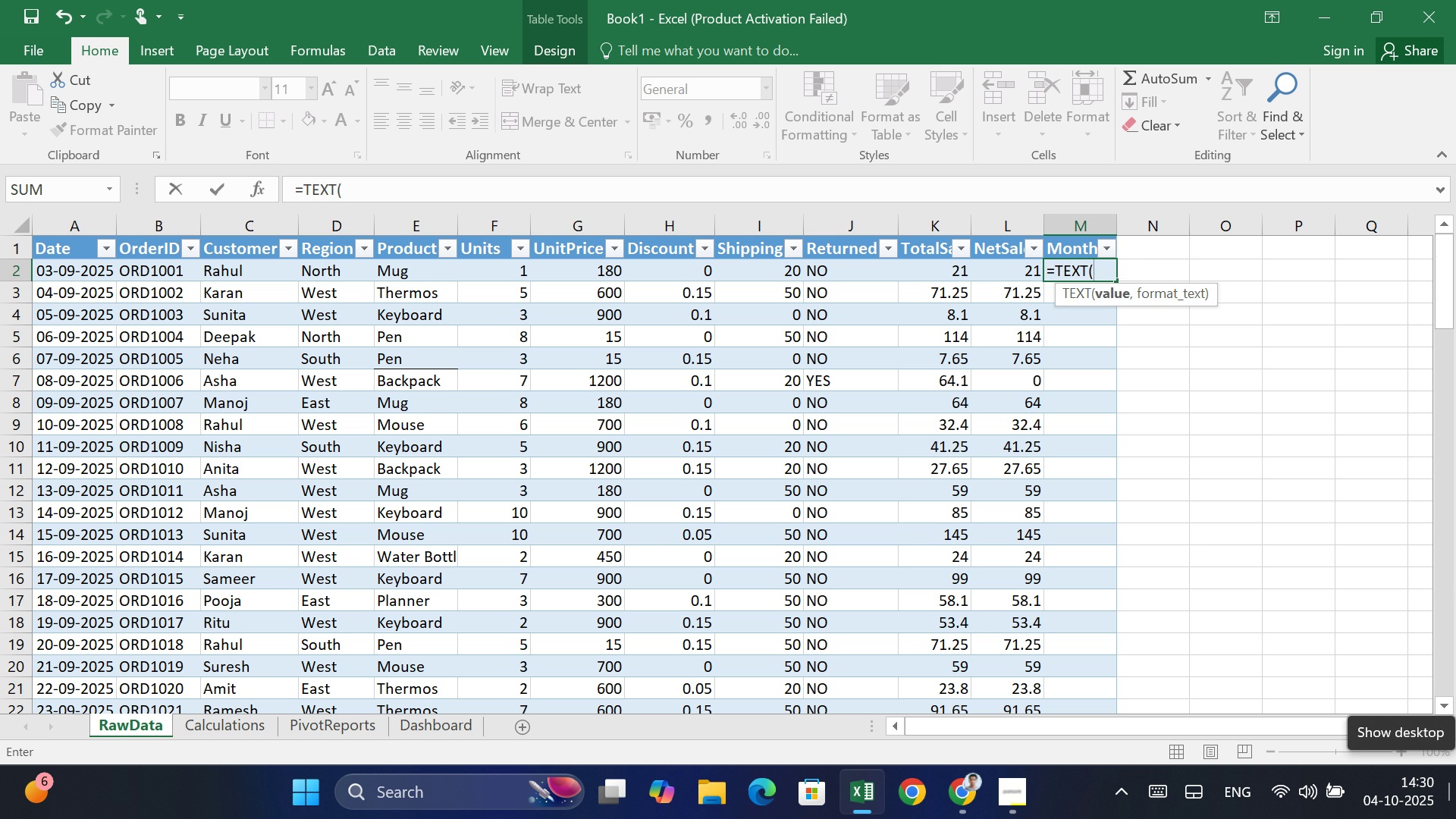 
type([da)
key(Backspace)
key(Backspace)
type(@date)
key(Tab)
type(],")
 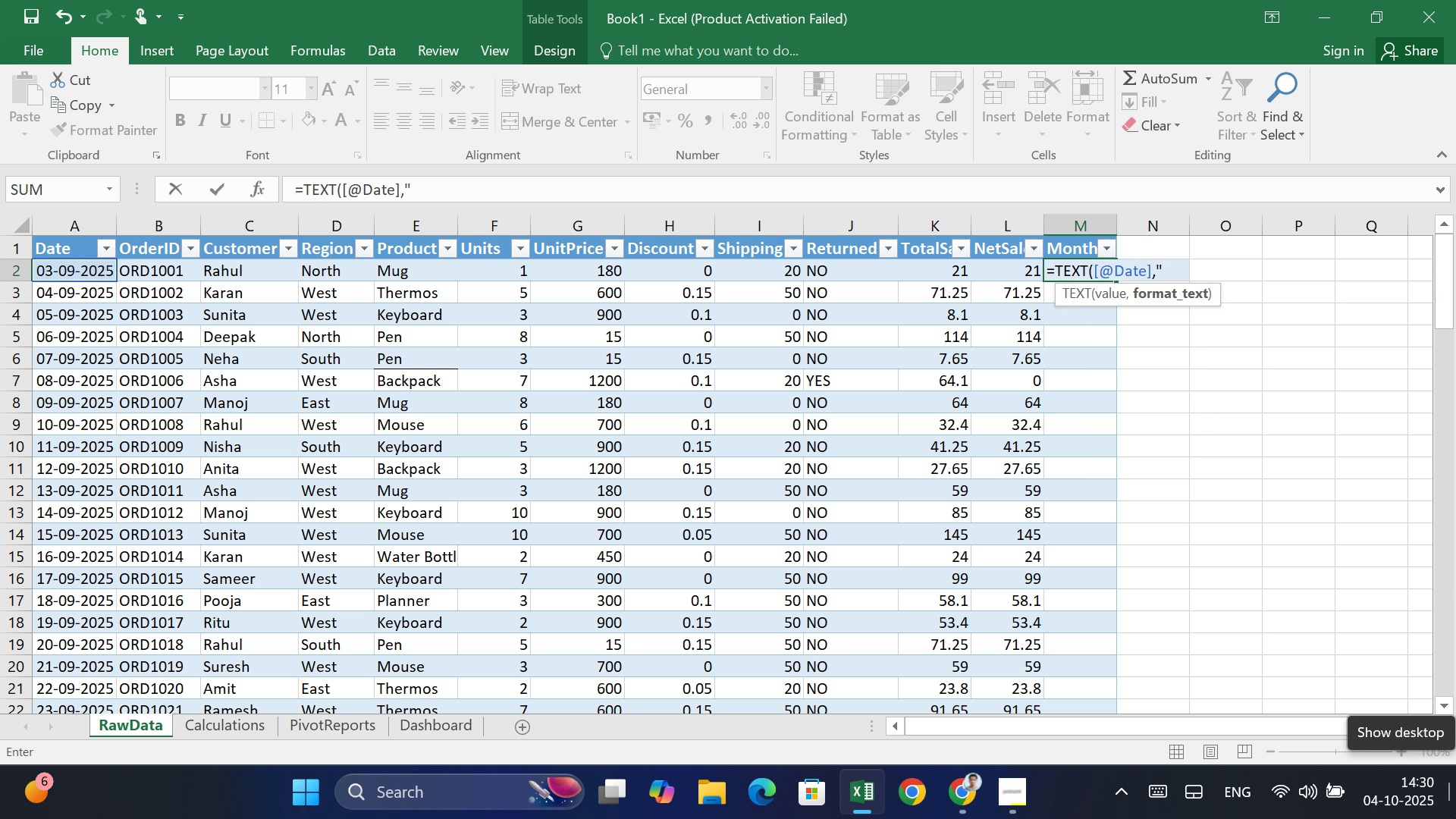 
type(yyyy-mm)
 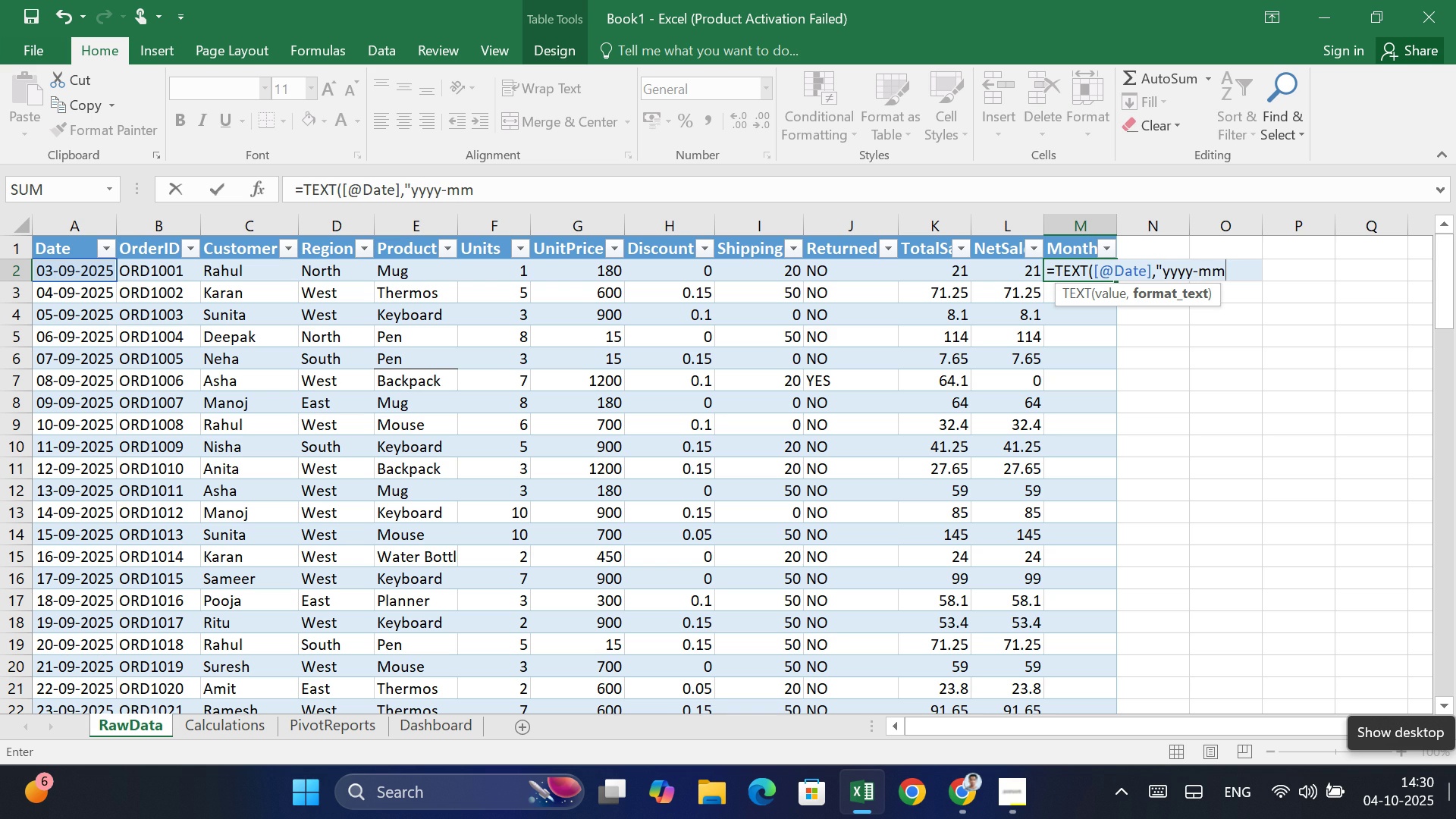 
hold_key(key=ShiftLeft, duration=0.69)
 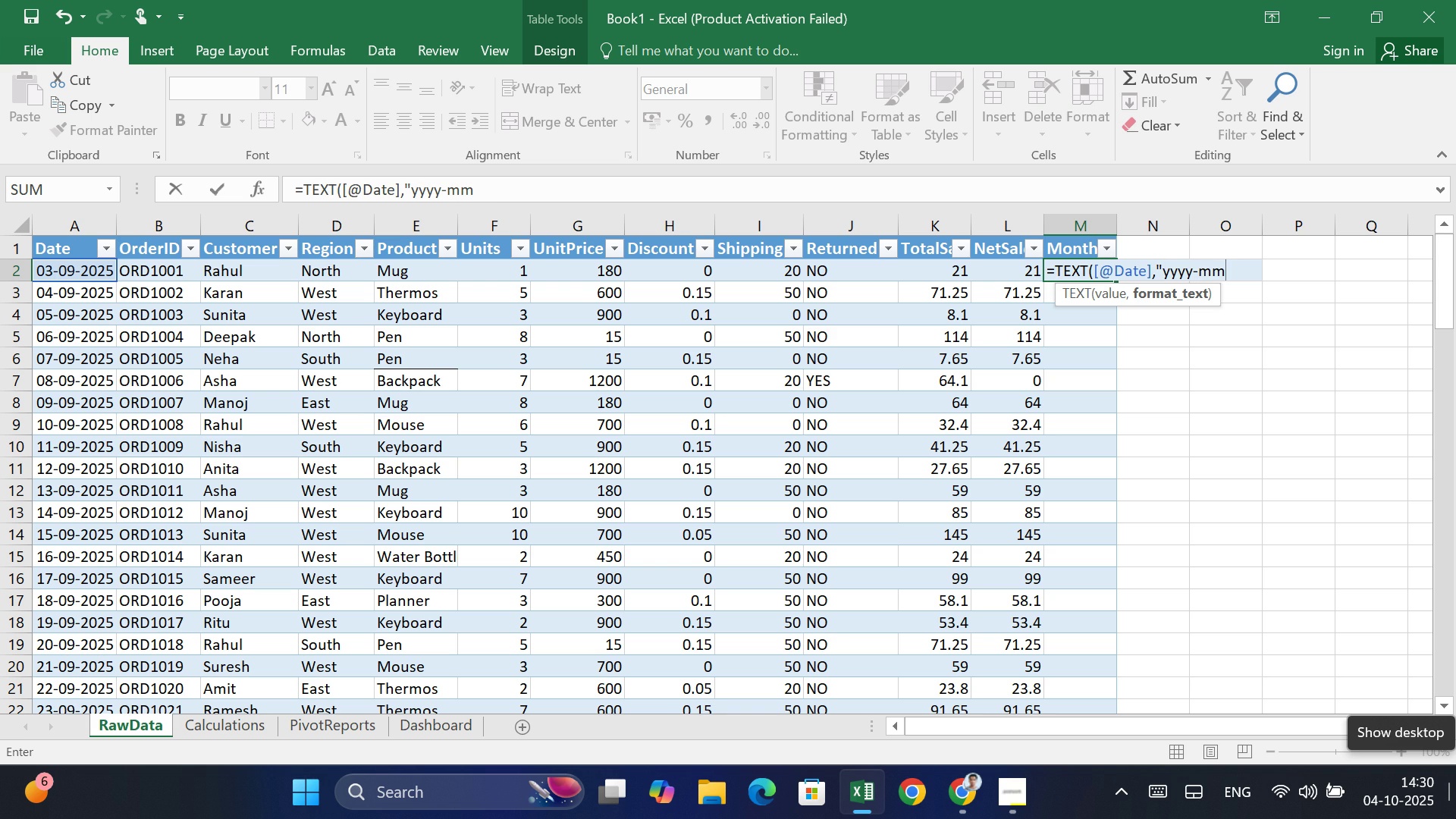 
key(Shift+Quote)
 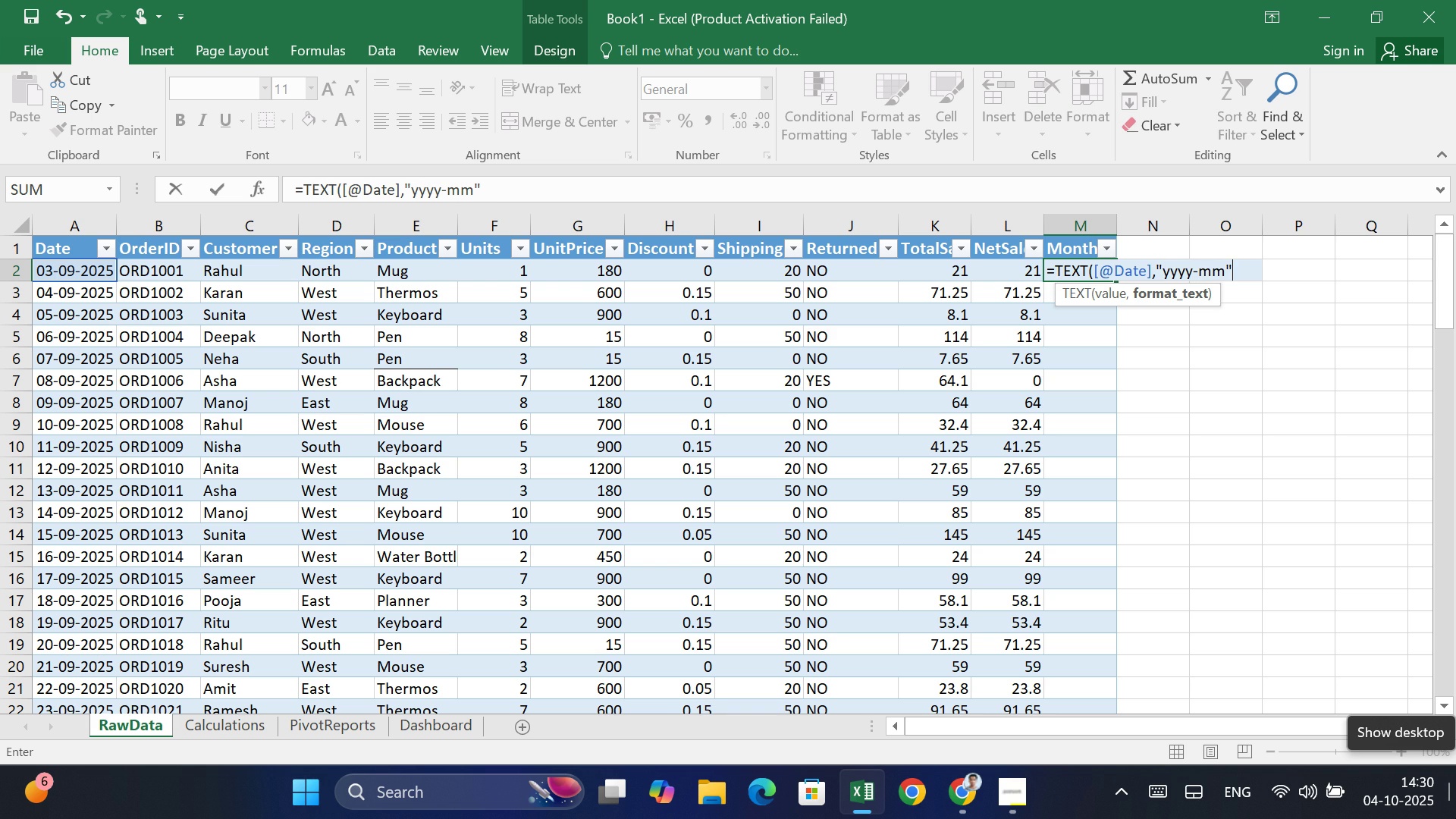 
hold_key(key=ShiftLeft, duration=0.71)
 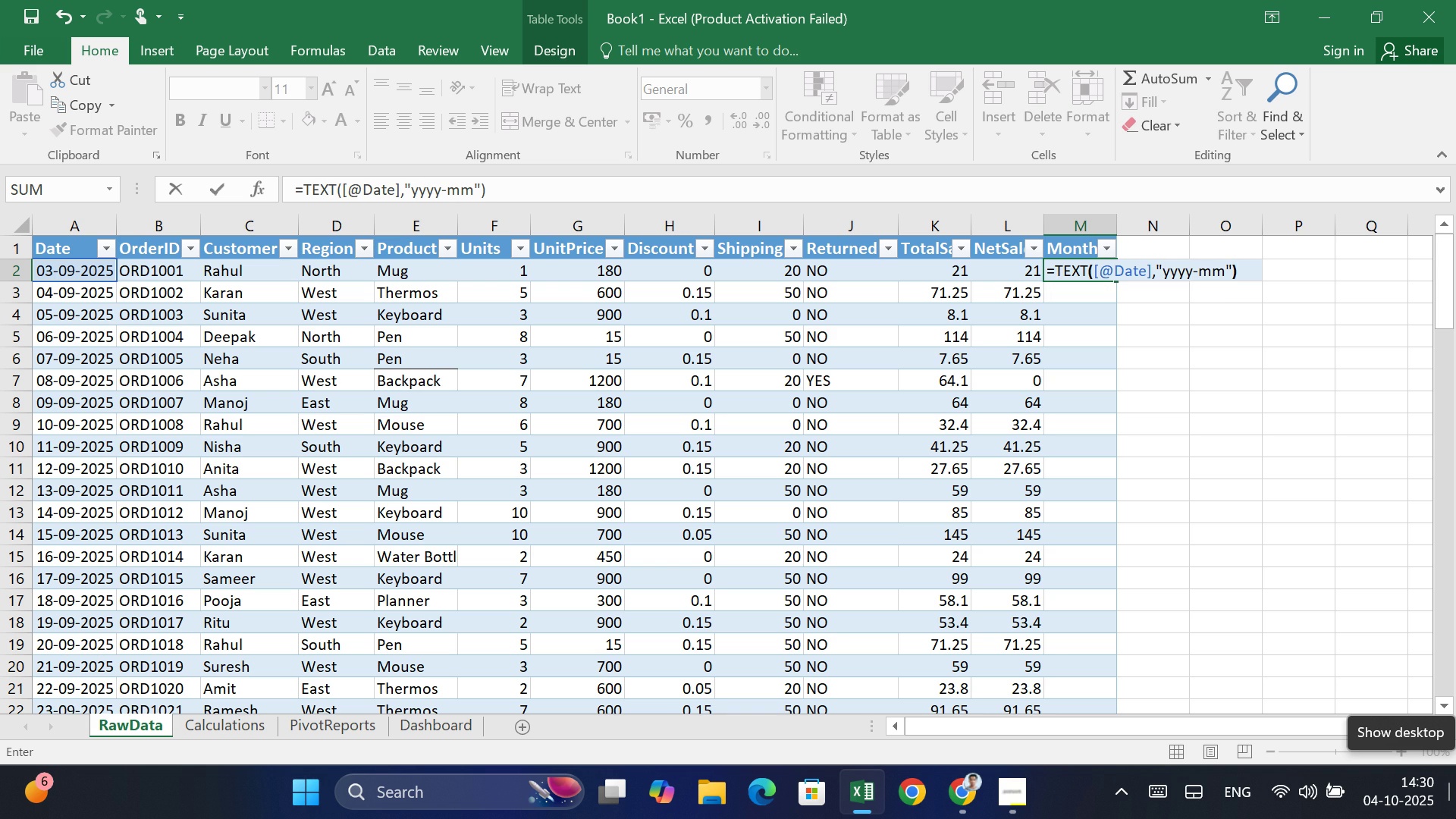 